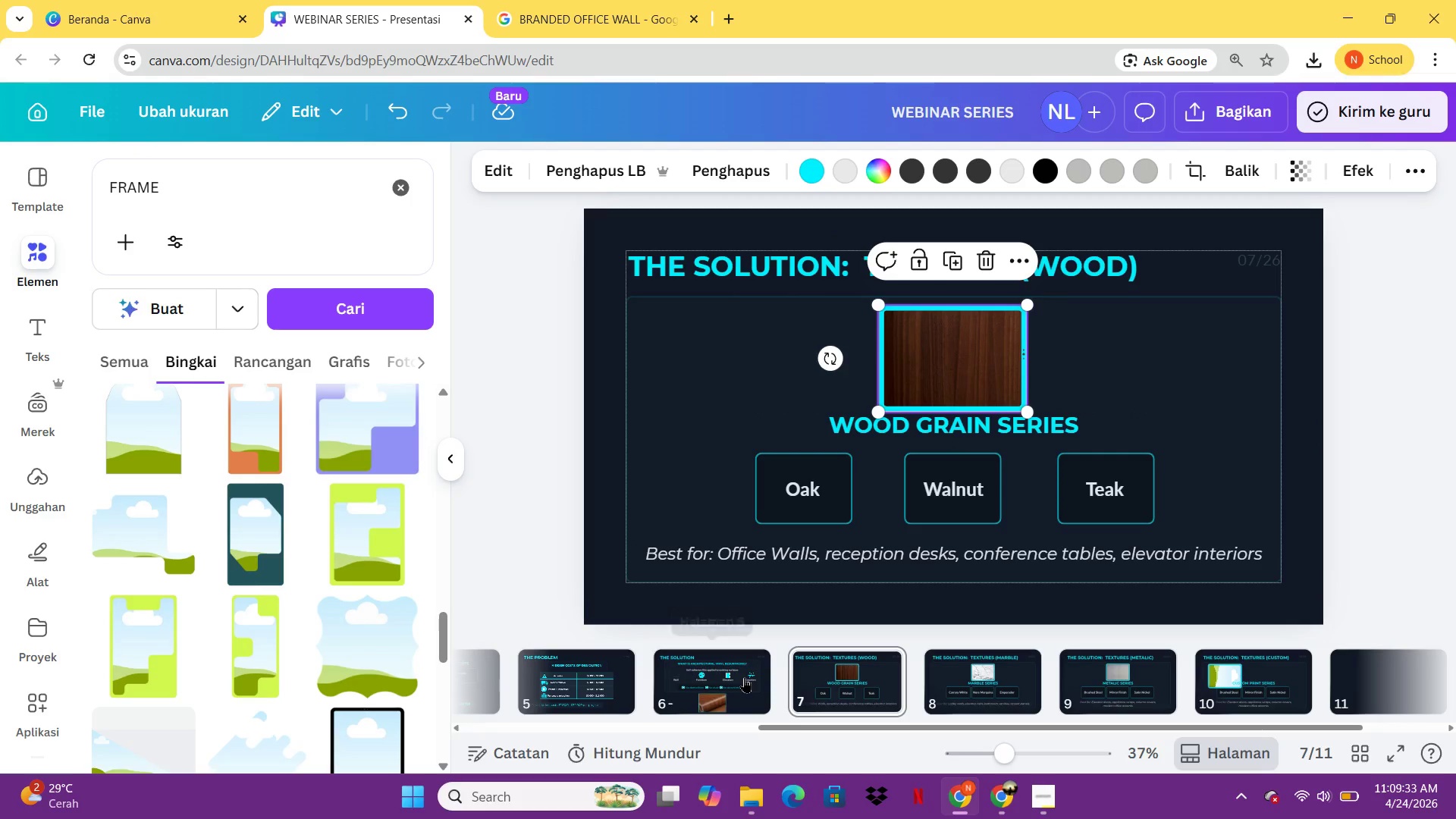 
left_click([744, 677])
 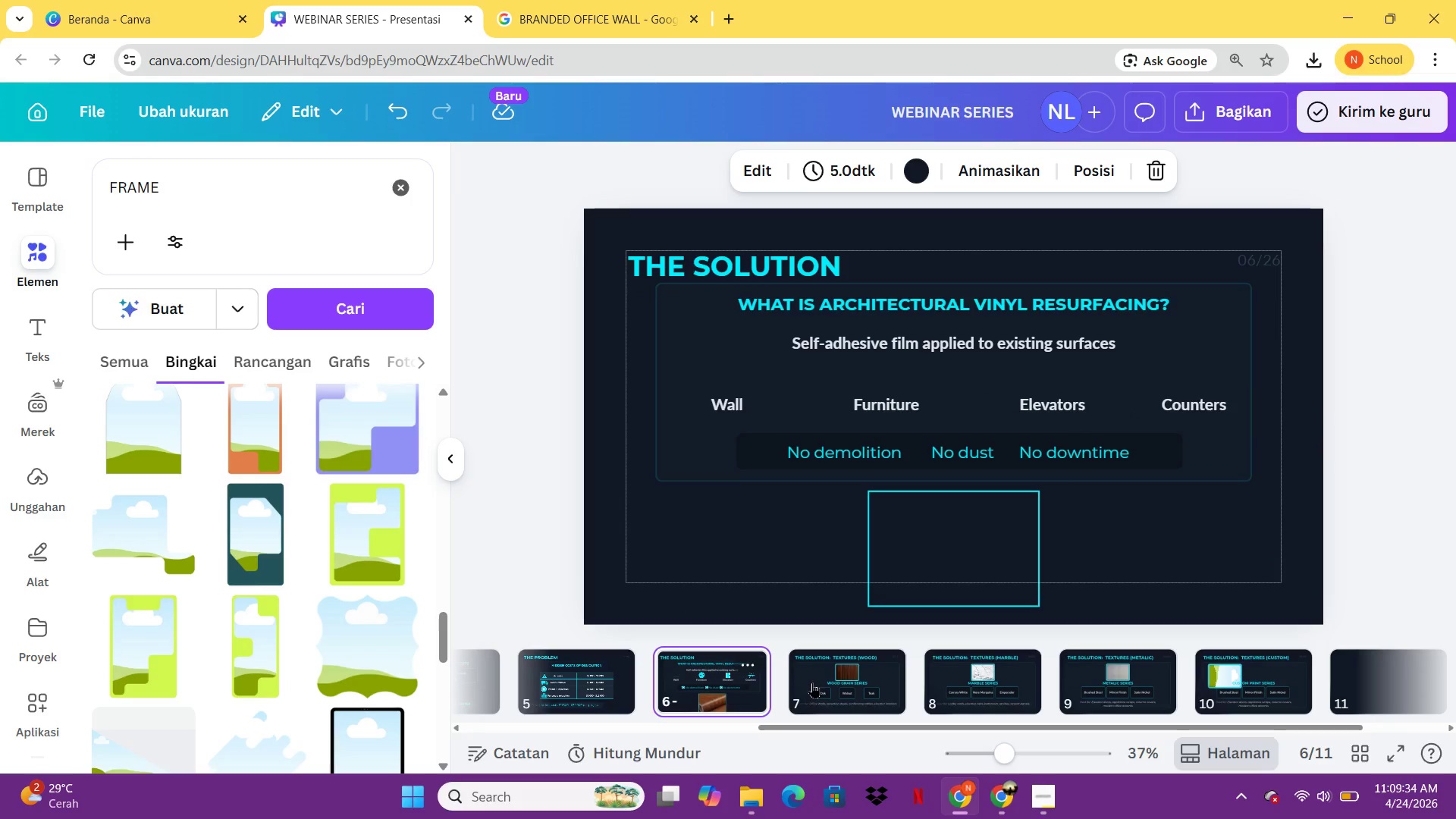 
left_click([812, 682])
 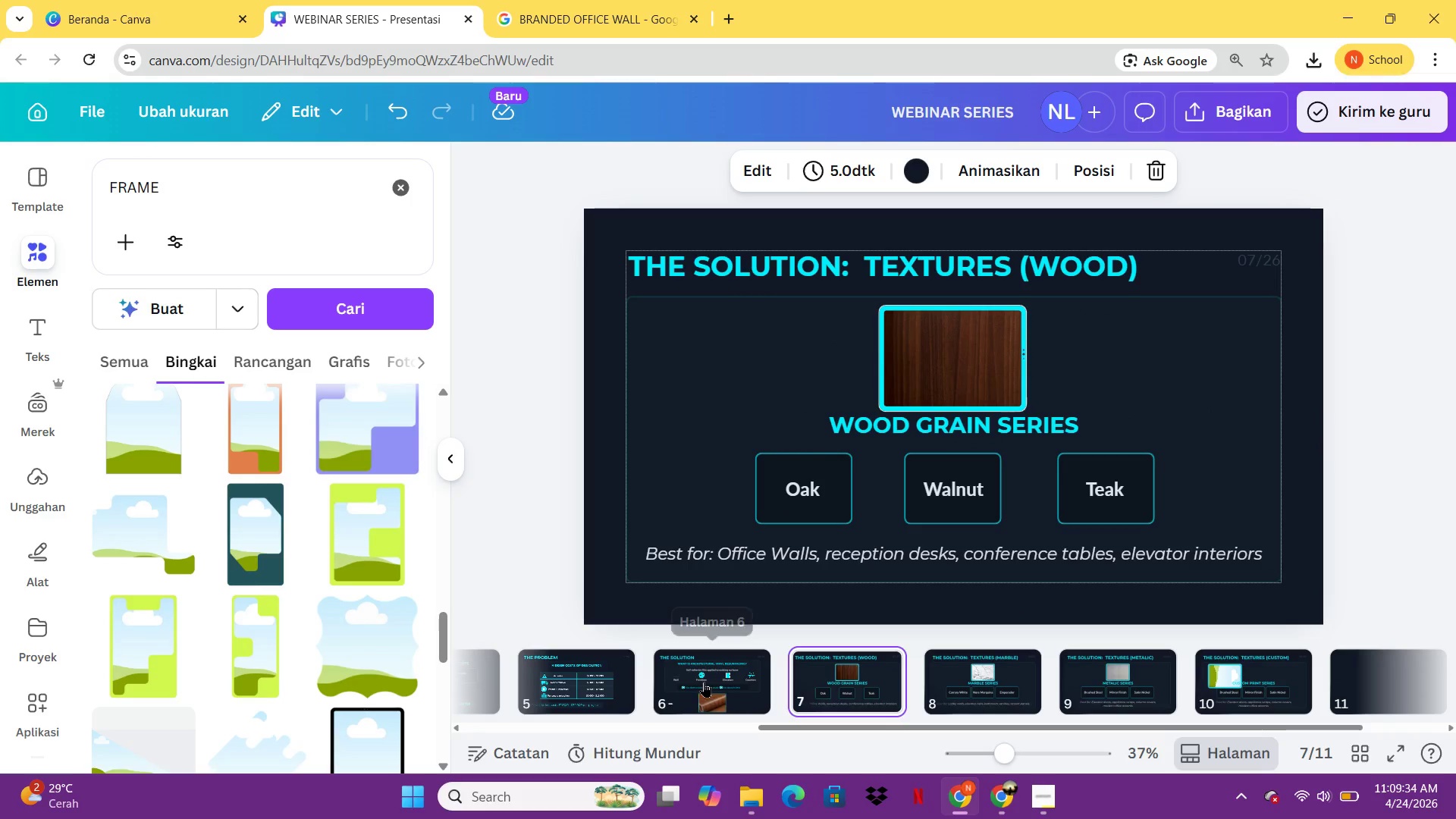 
left_click([704, 682])
 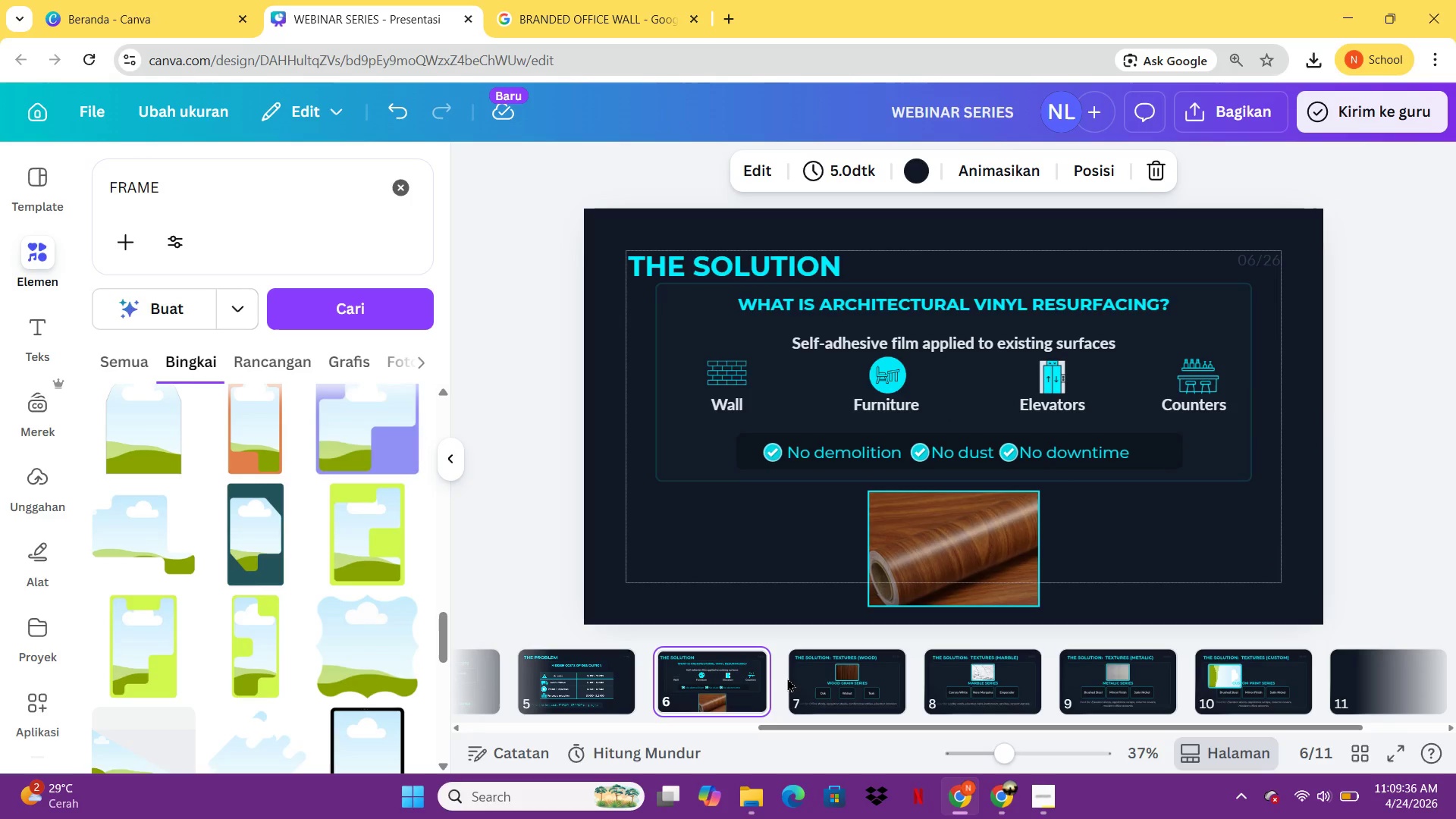 
left_click([787, 678])
 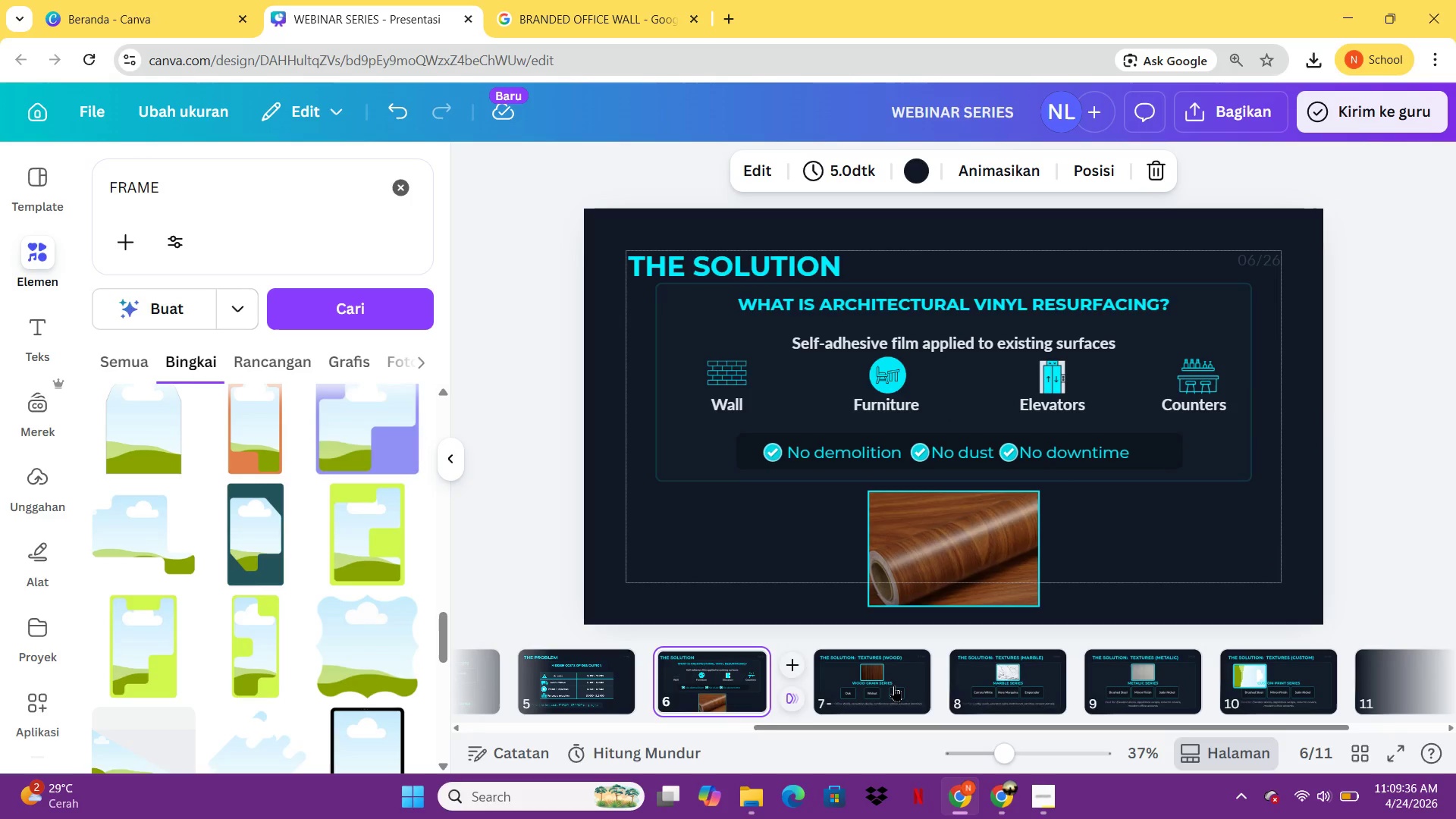 
left_click([894, 686])
 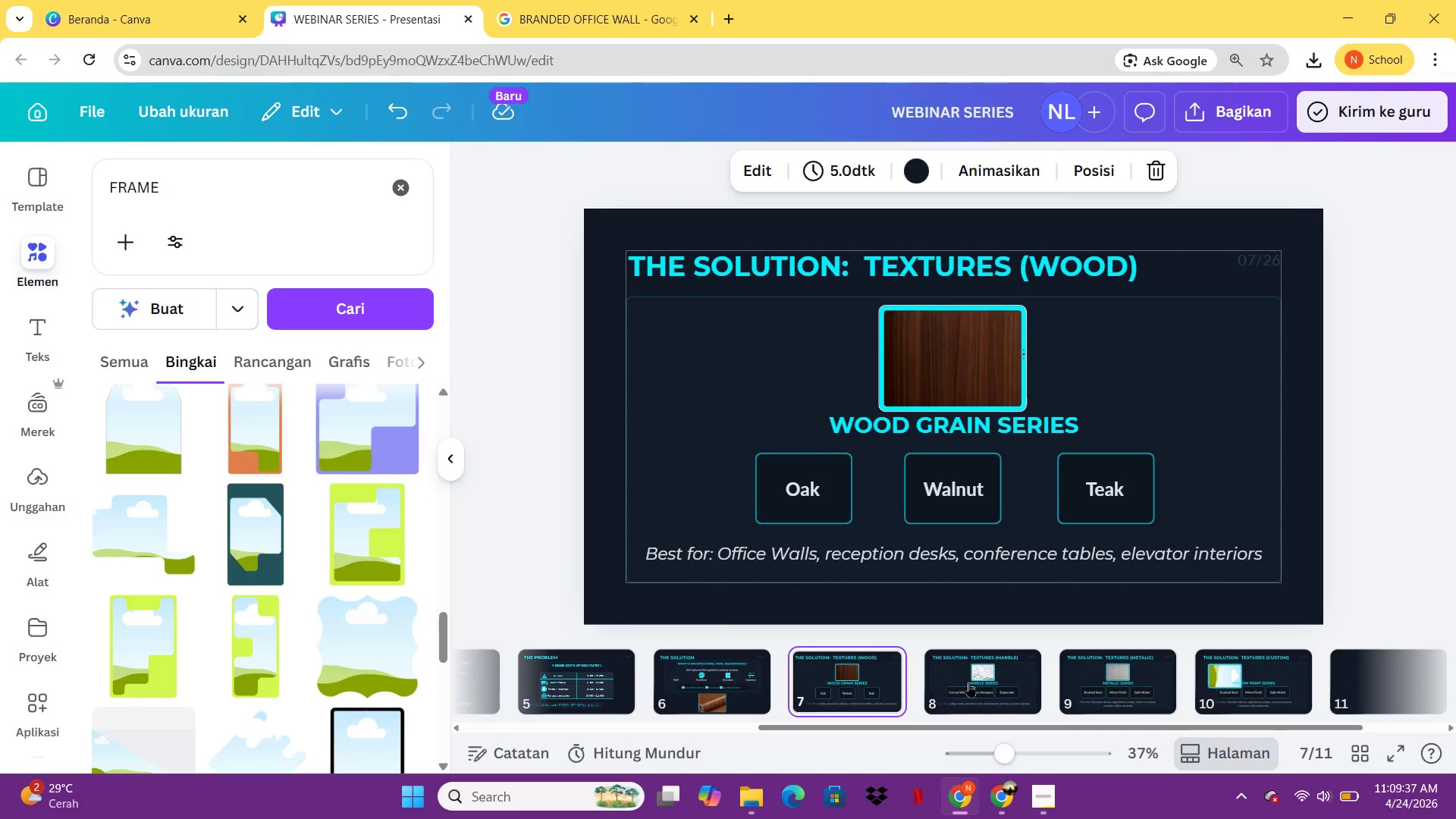 
left_click([970, 682])
 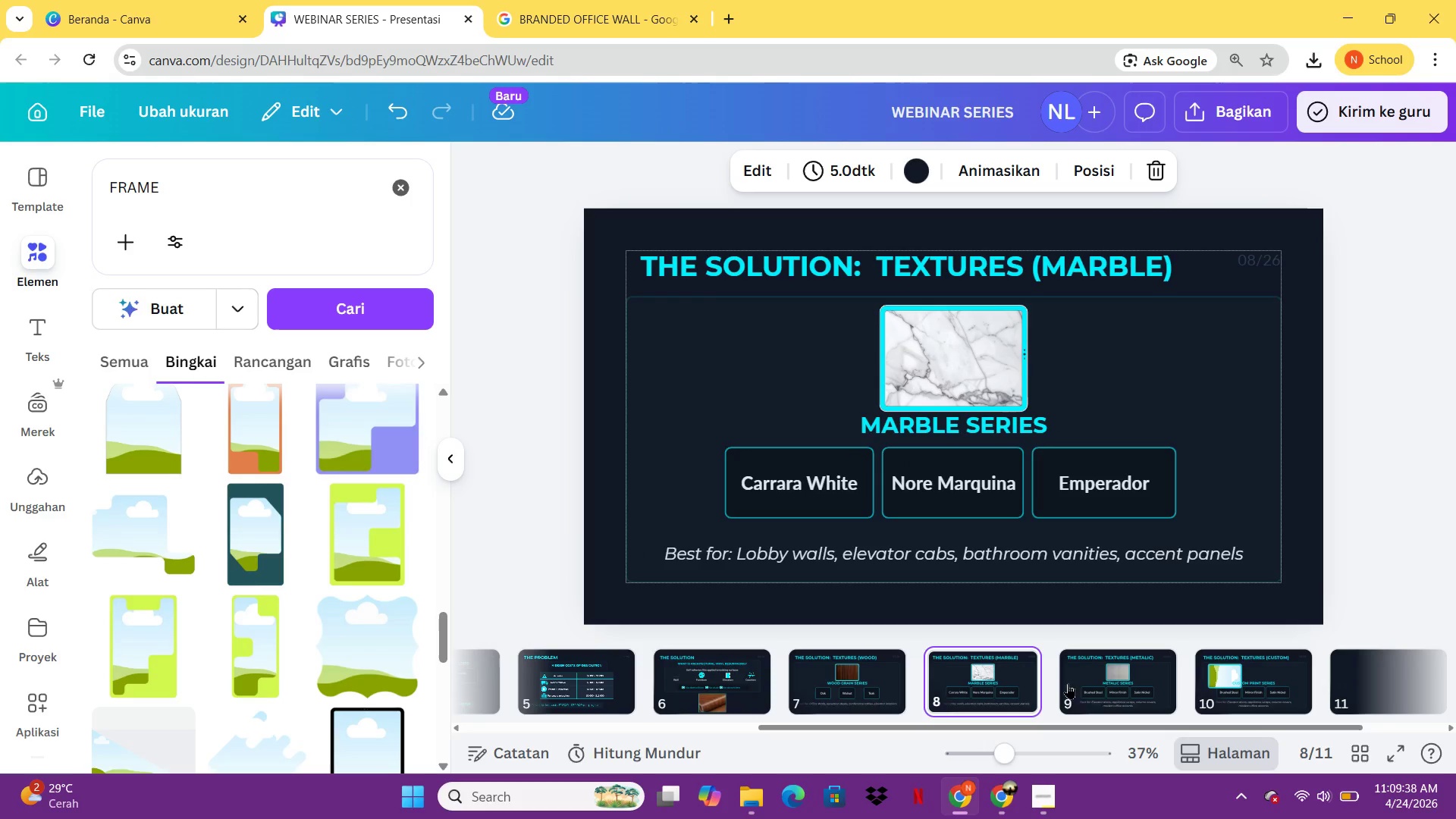 
left_click([1078, 683])
 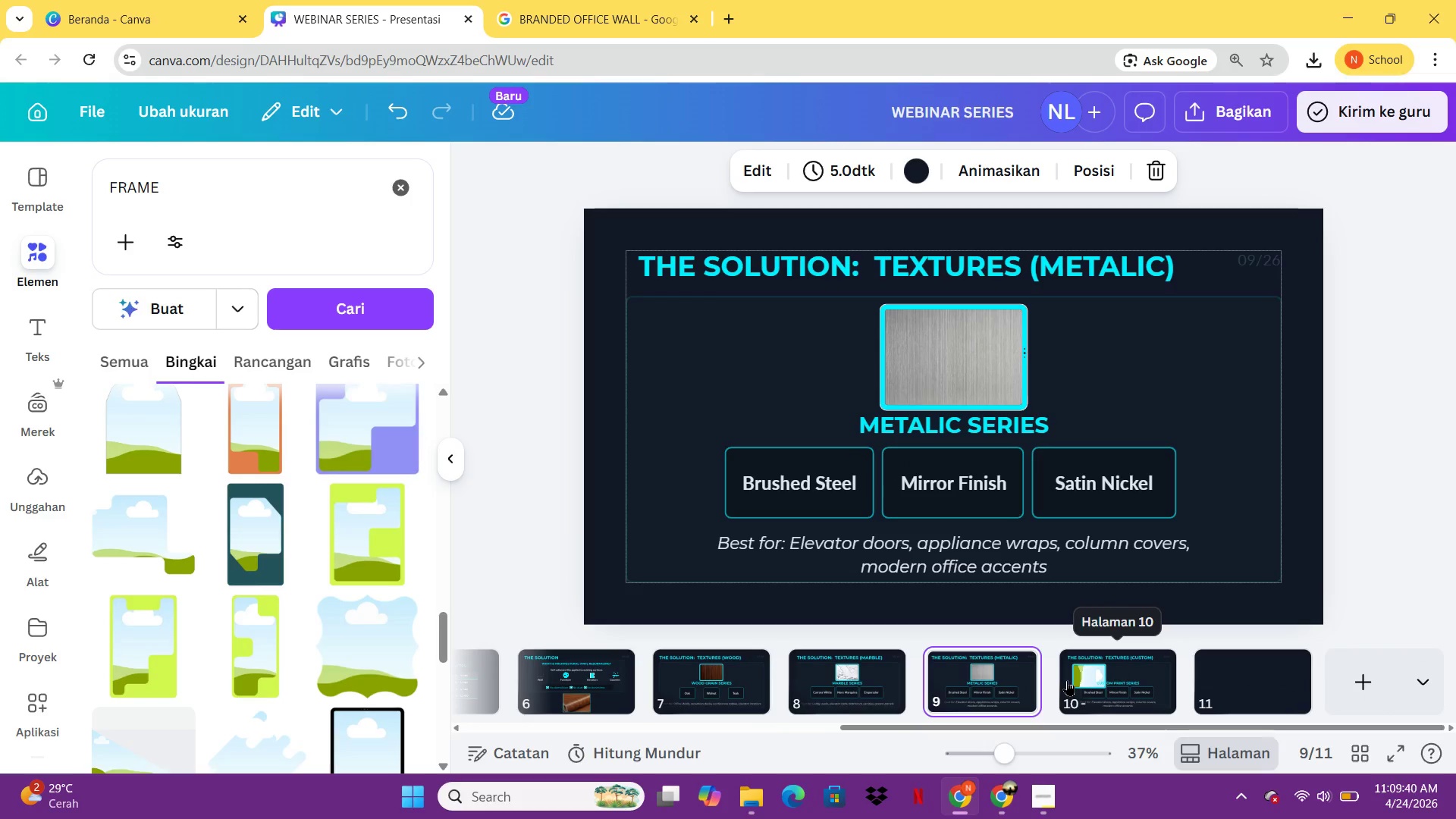 
left_click([1067, 680])
 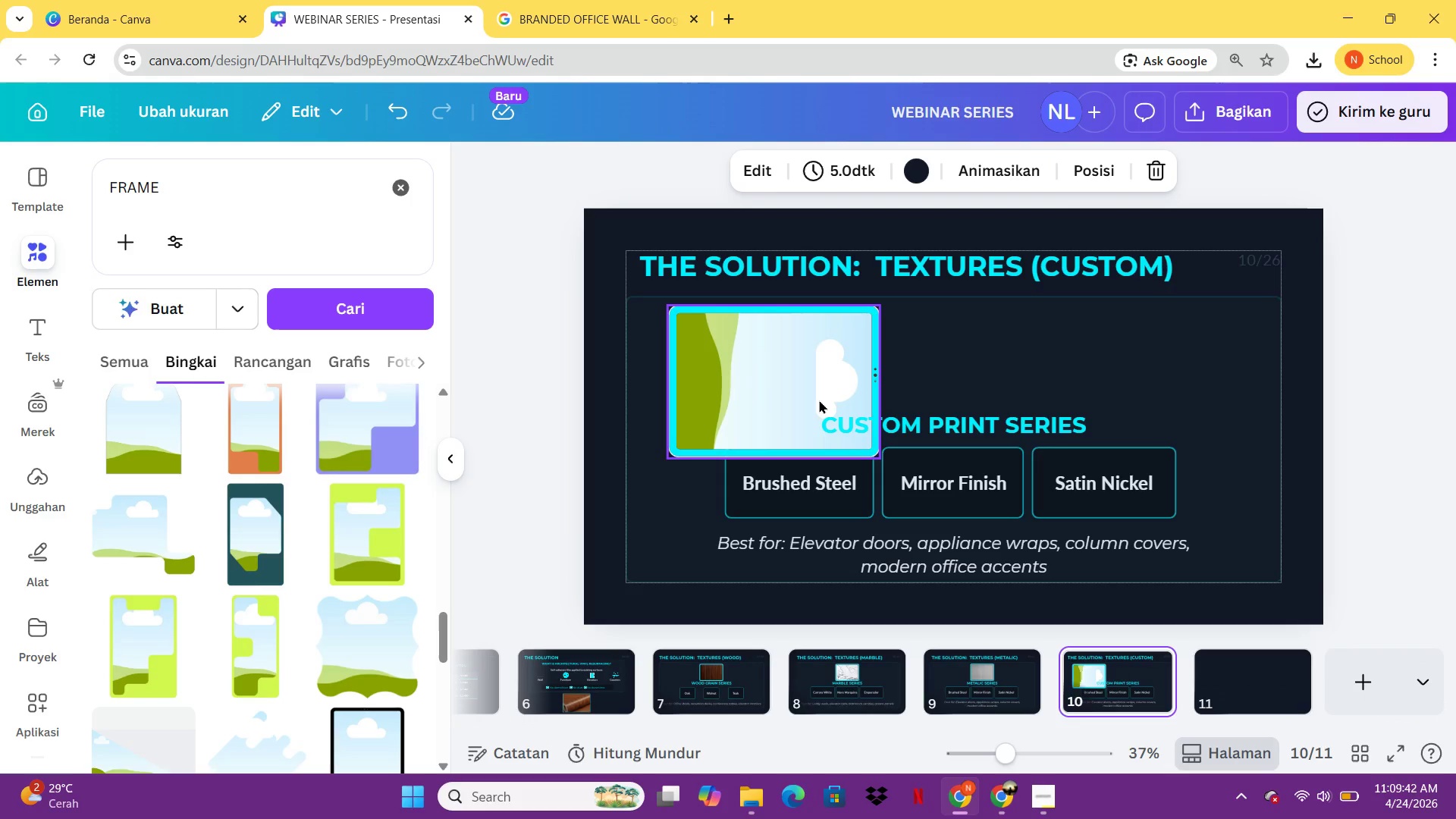 
key(Delete)
 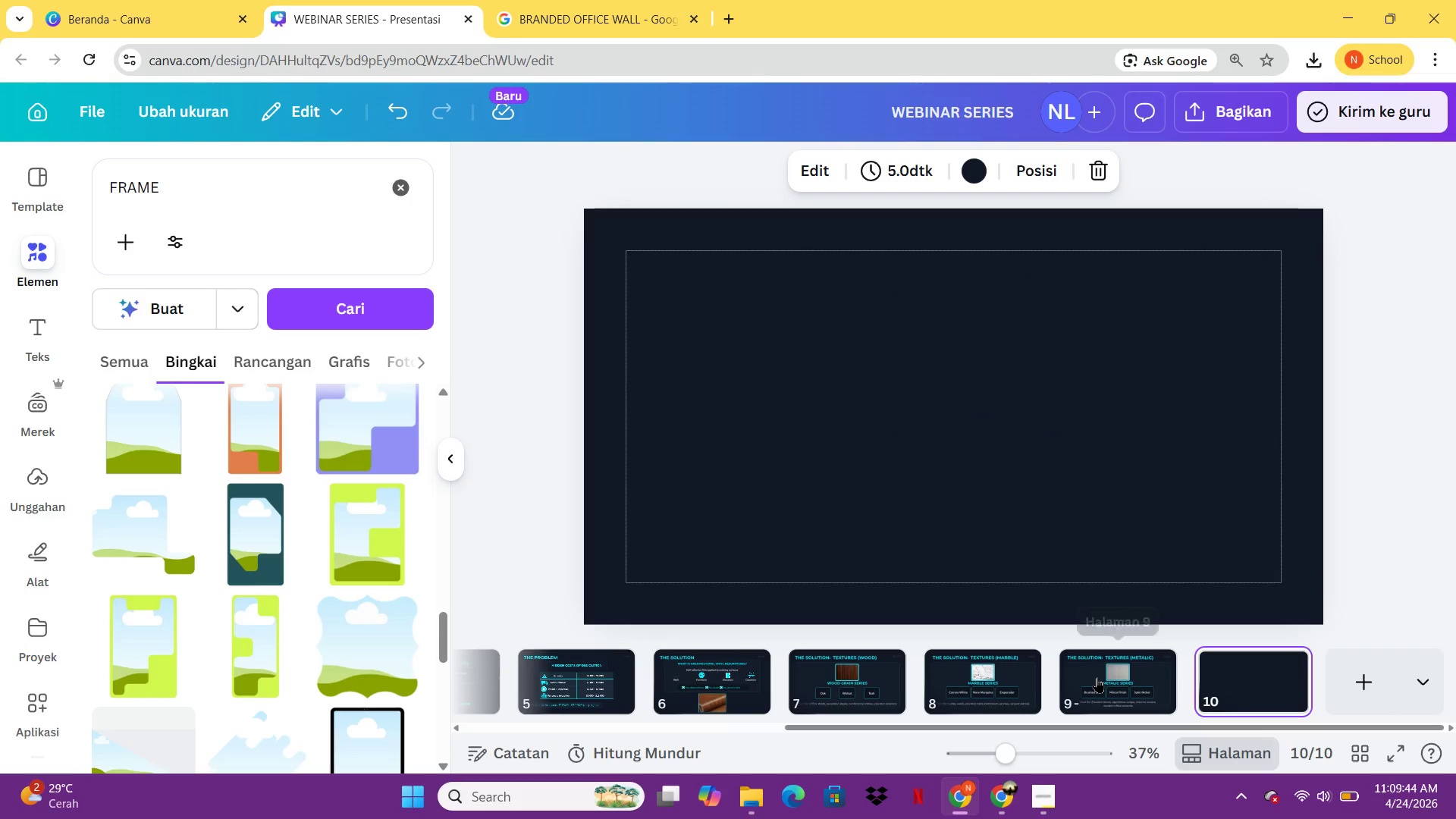 
key(Control+Z)
 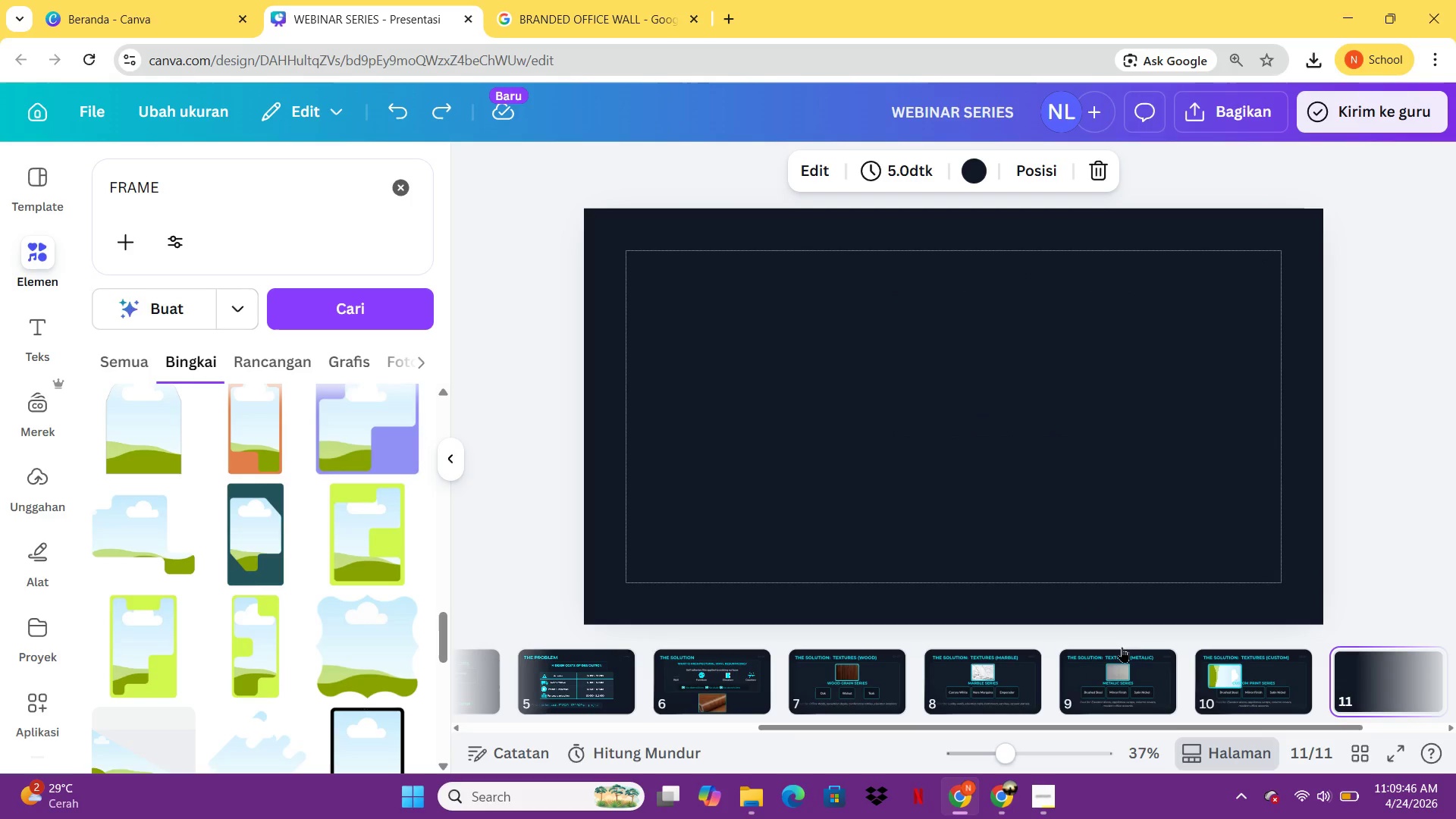 
left_click([1122, 648])
 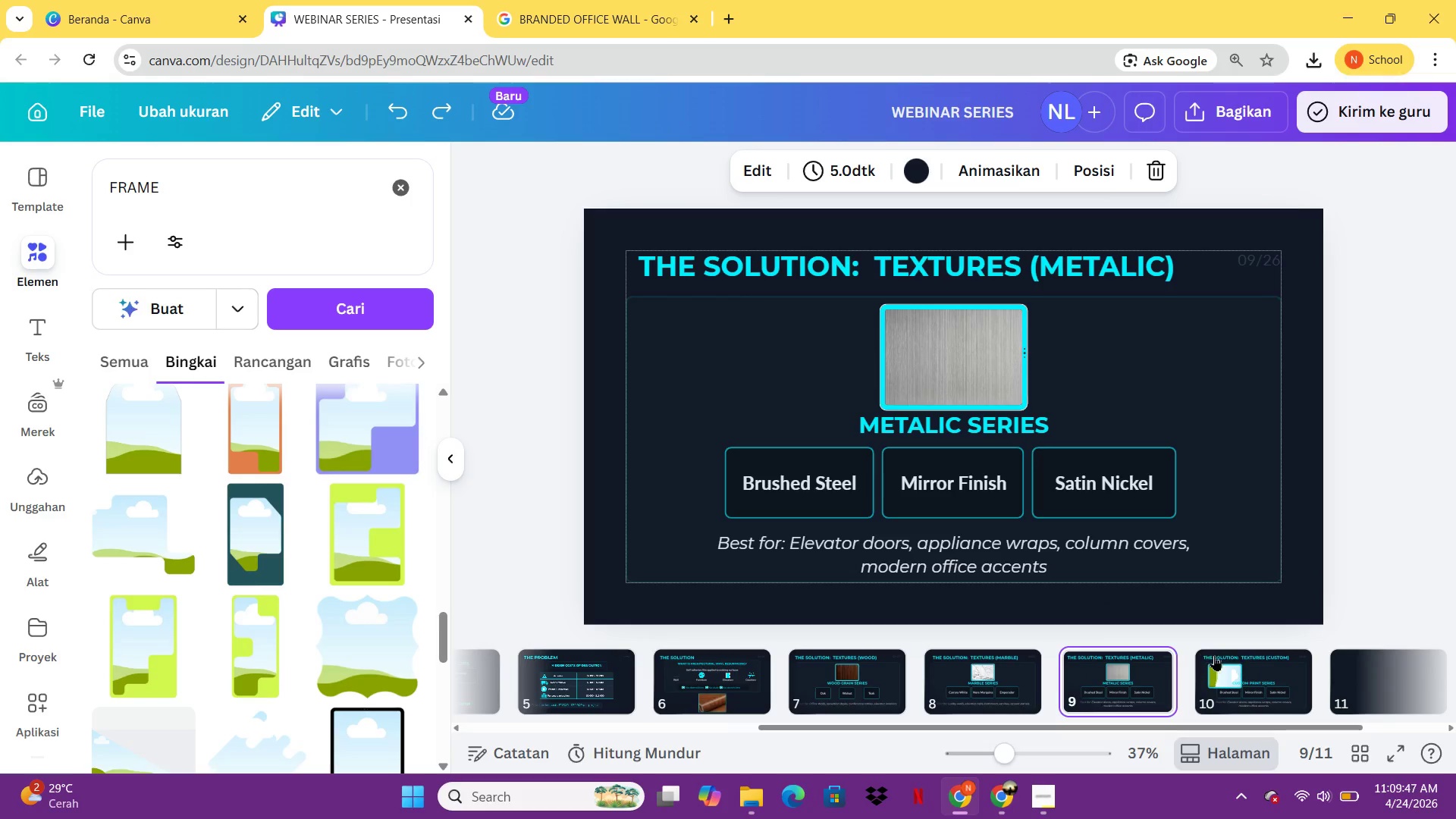 
left_click([1215, 655])
 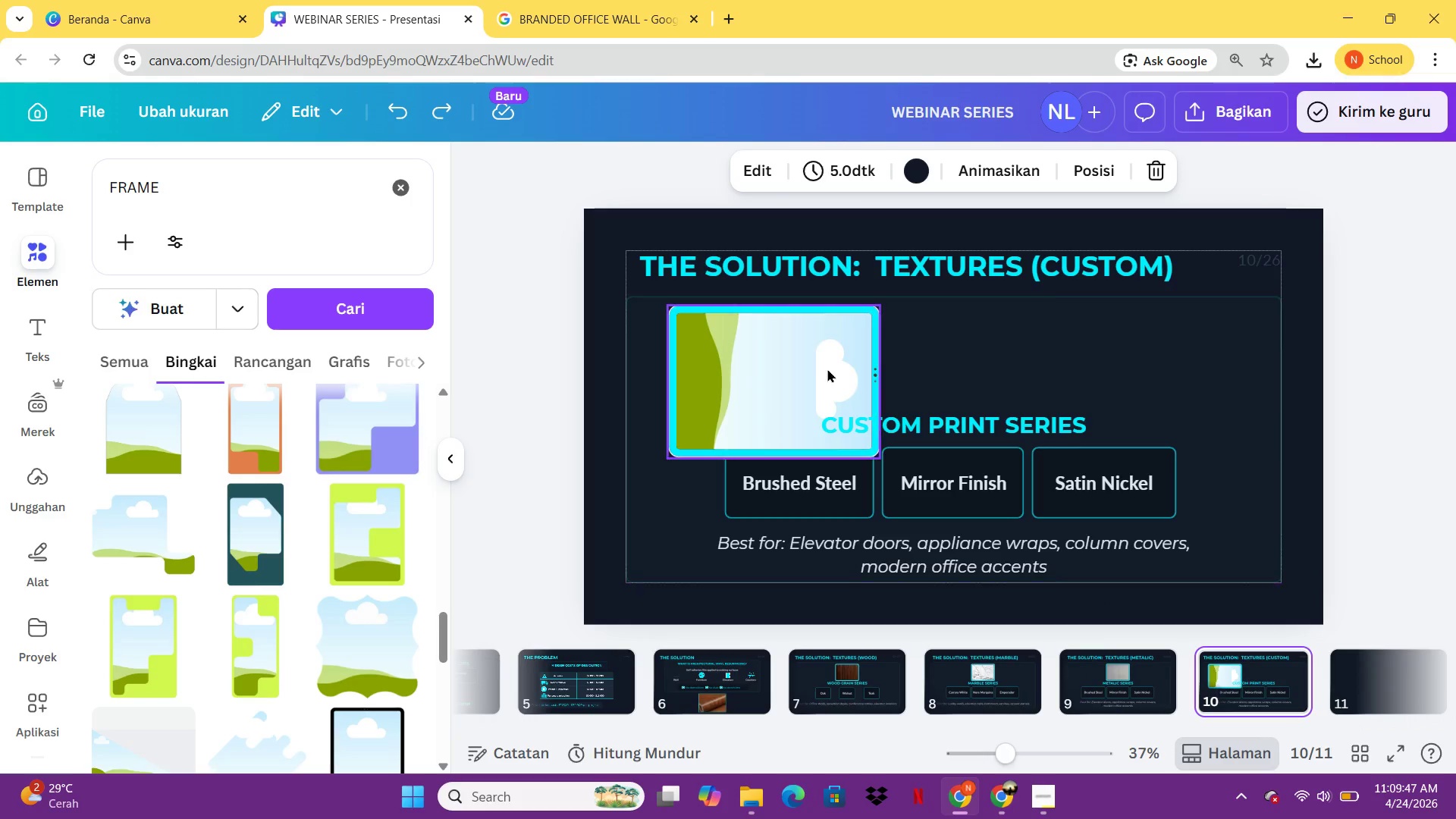 
left_click([824, 366])
 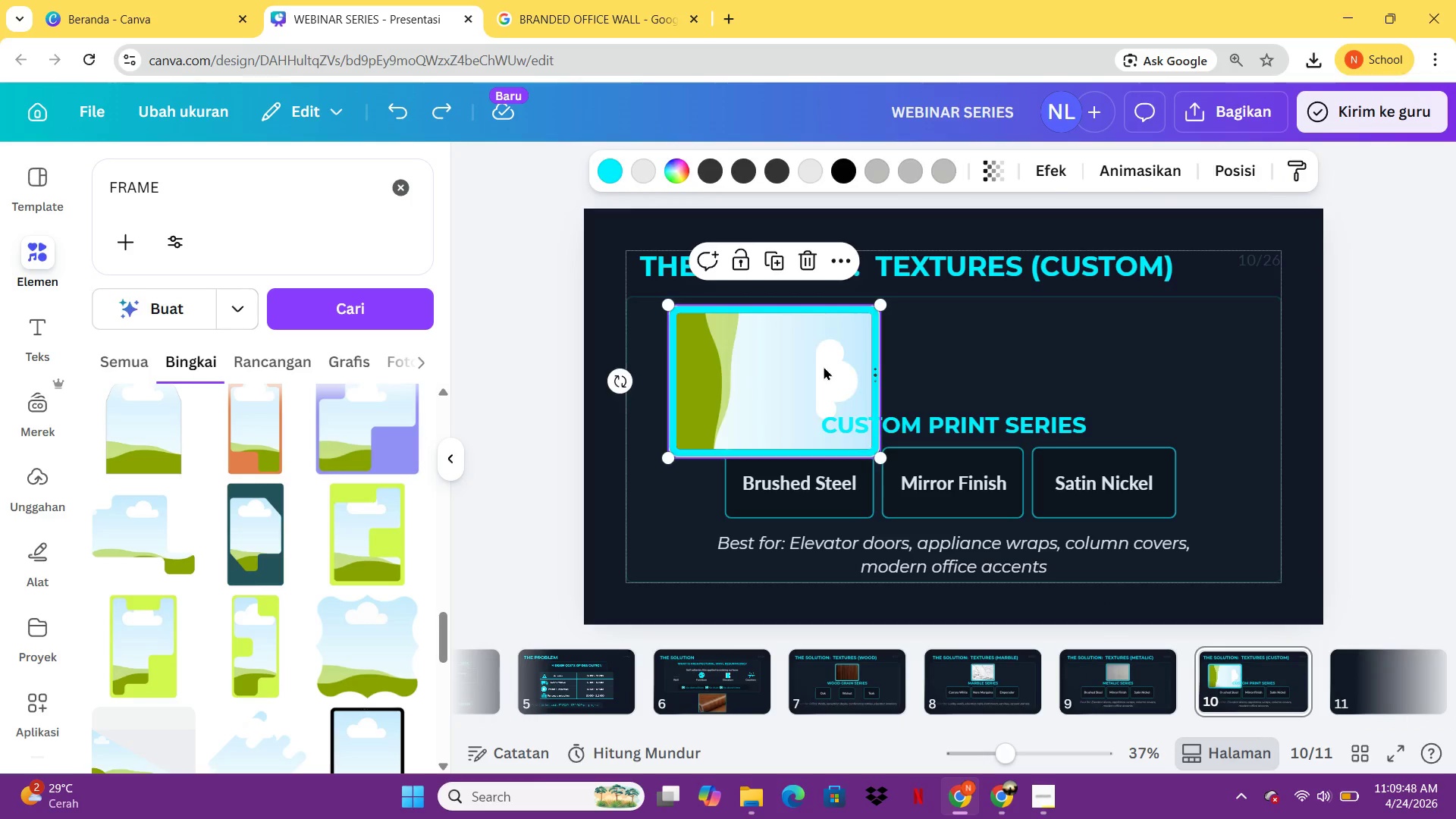 
key(Delete)
 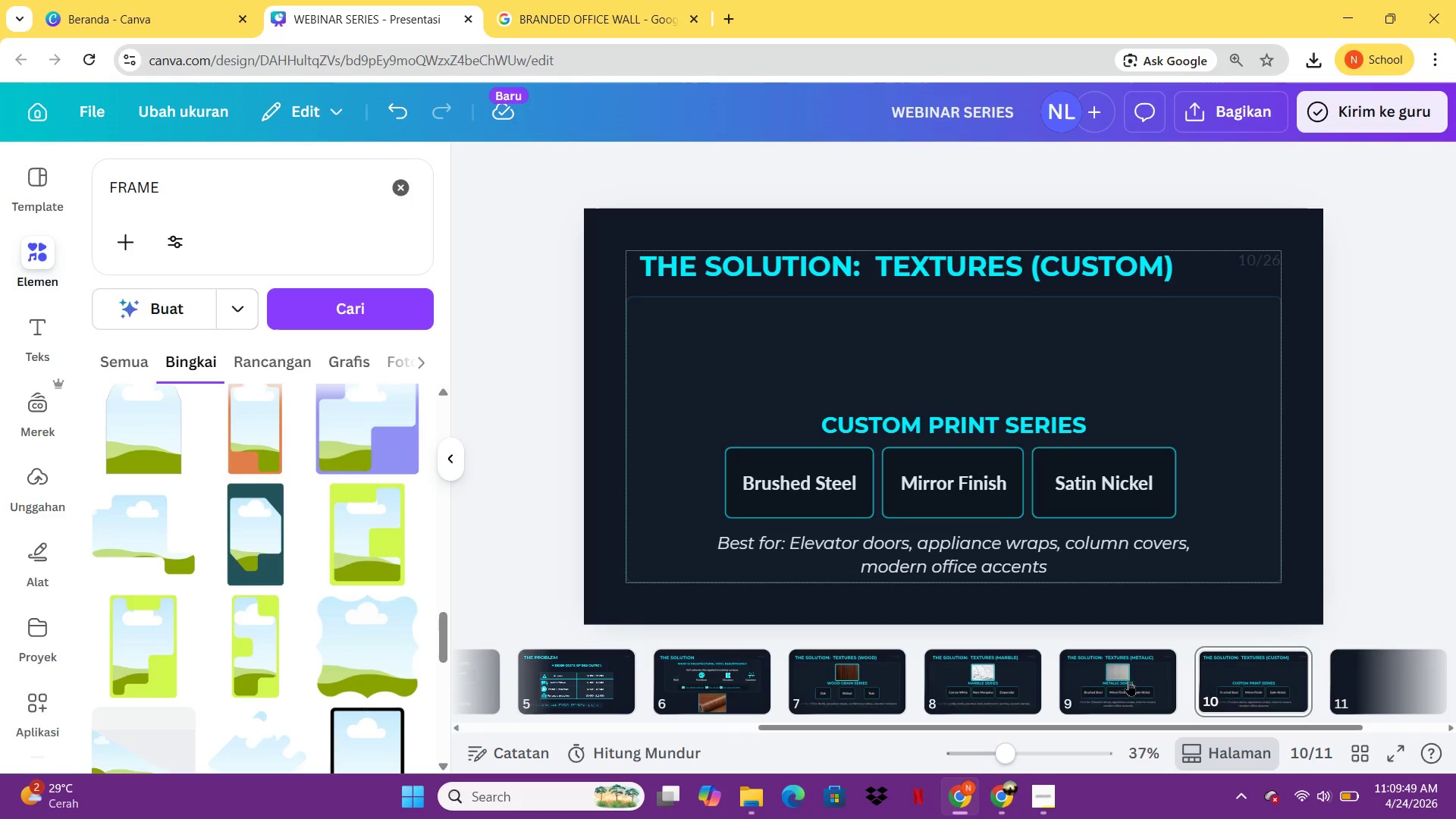 
left_click([1134, 686])
 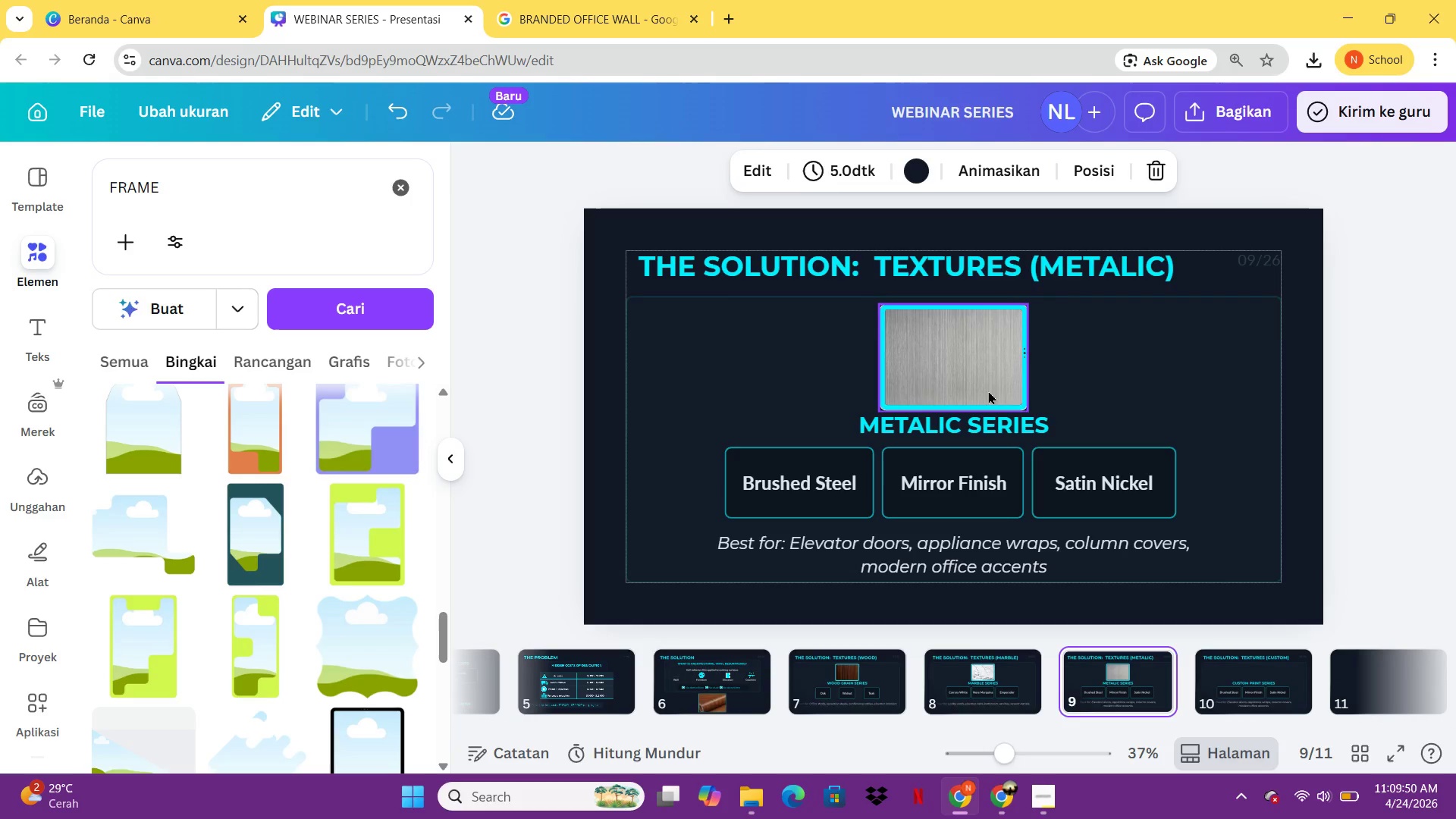 
left_click([987, 389])
 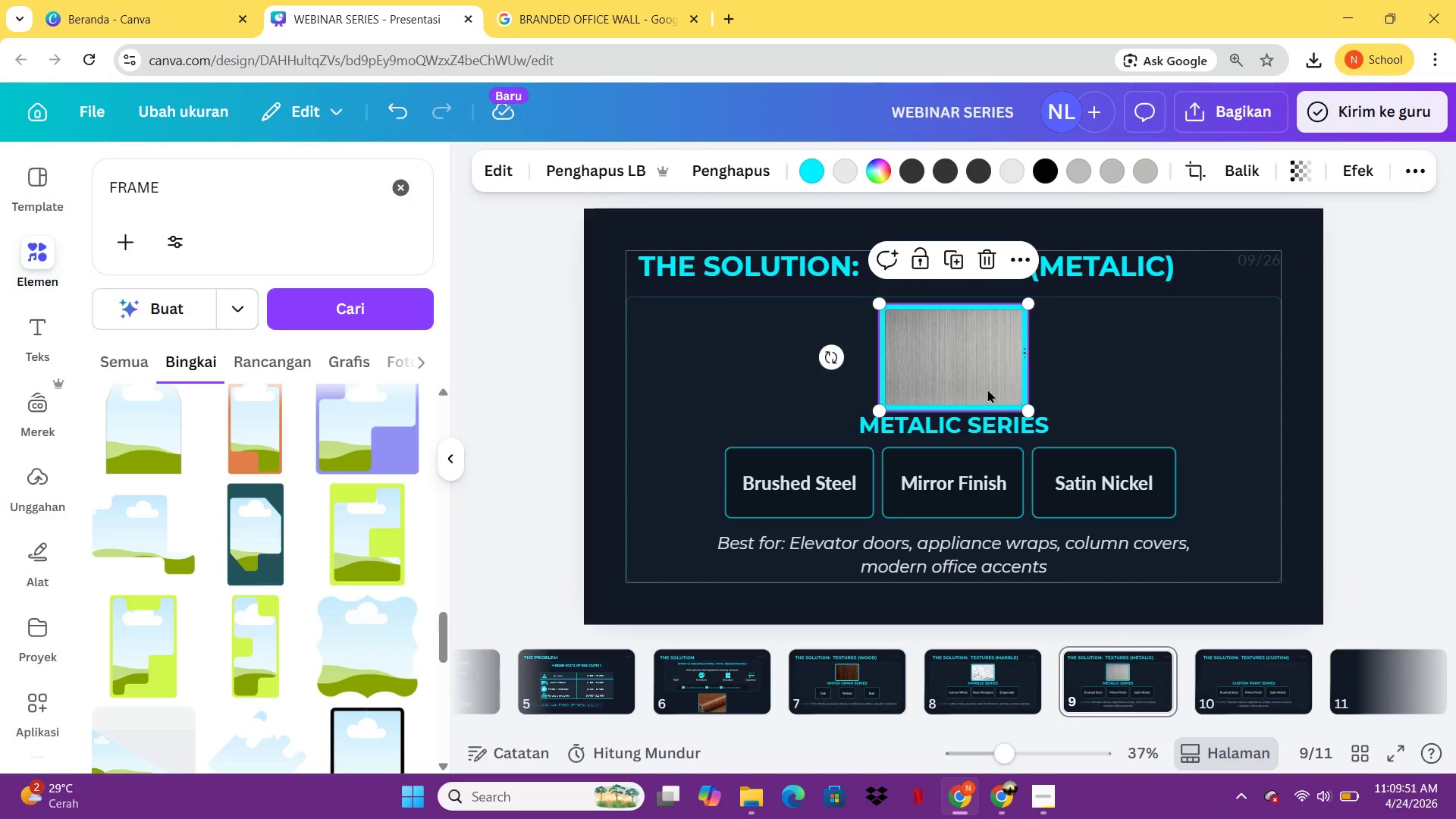 
key(Control+ControlLeft)
 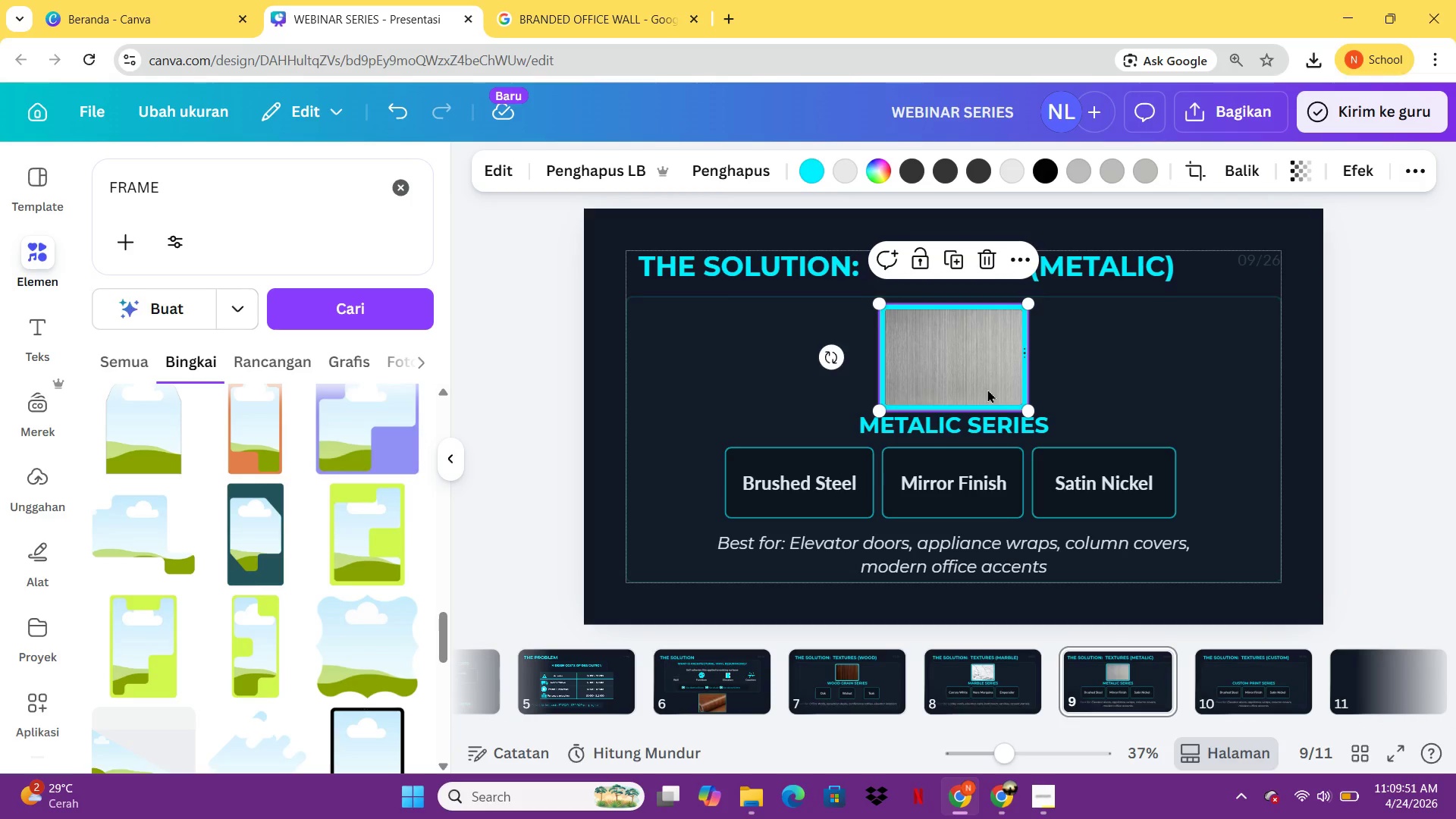 
key(Control+C)
 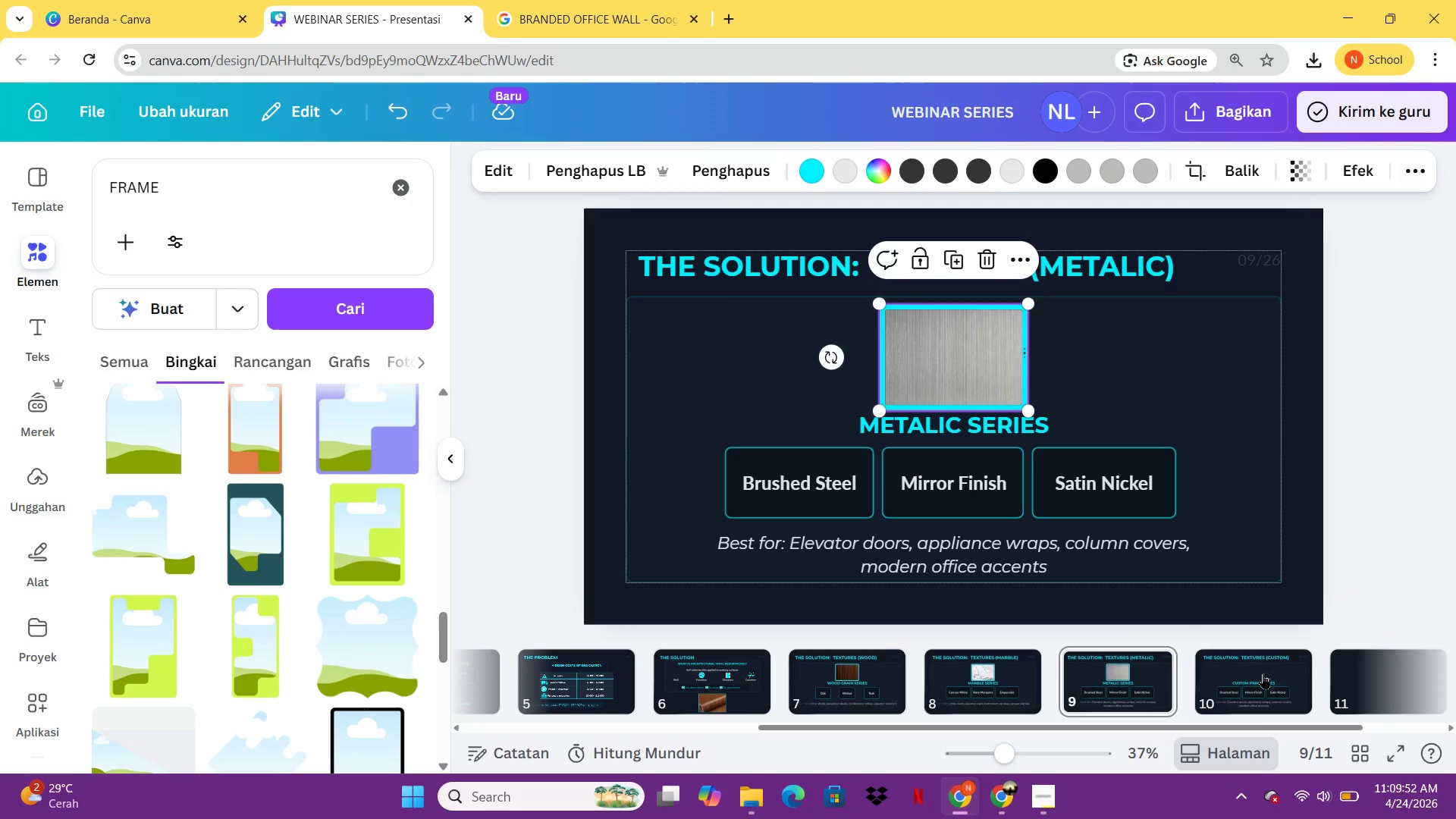 
left_click([1263, 673])
 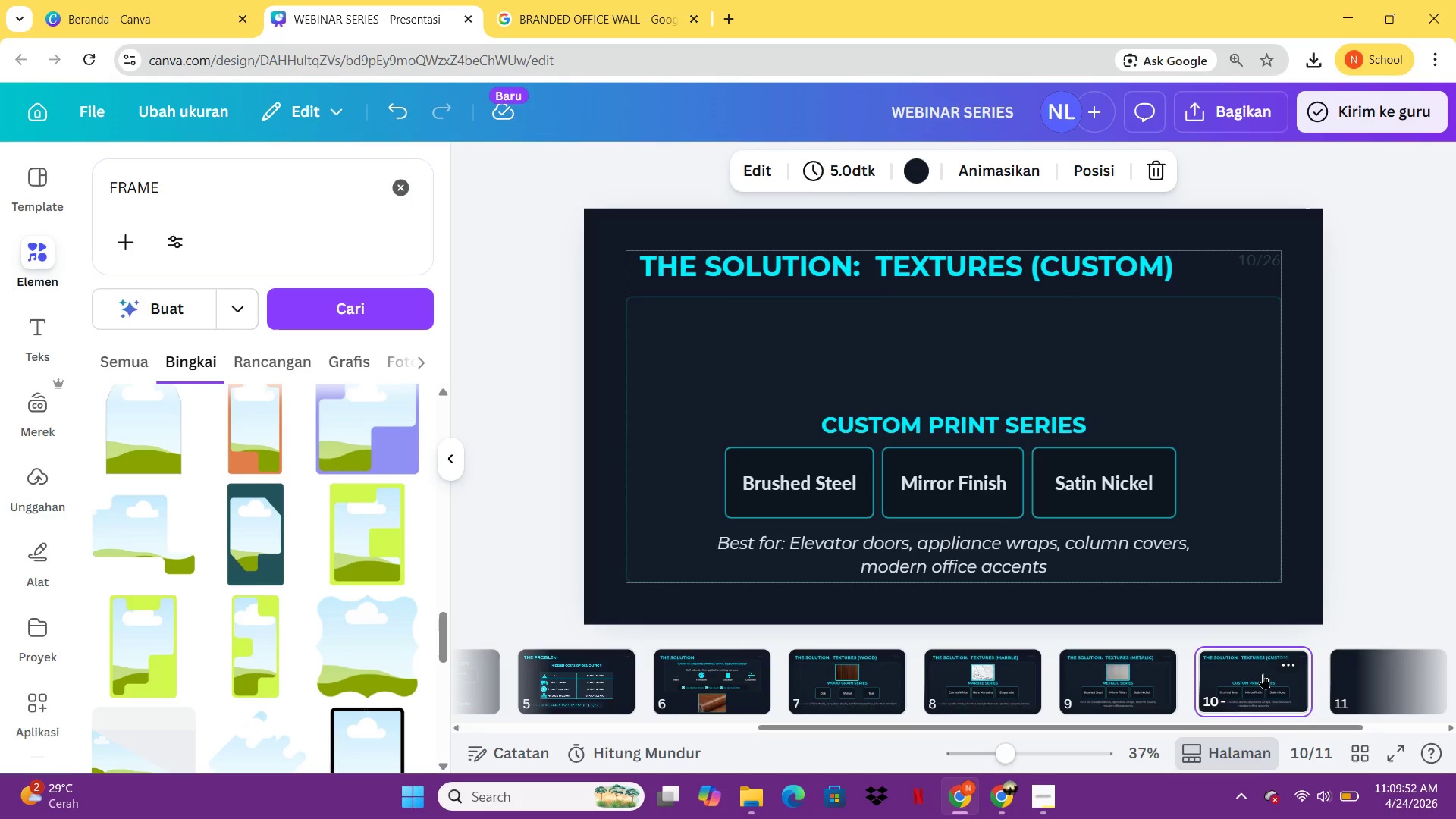 
key(Control+ControlLeft)
 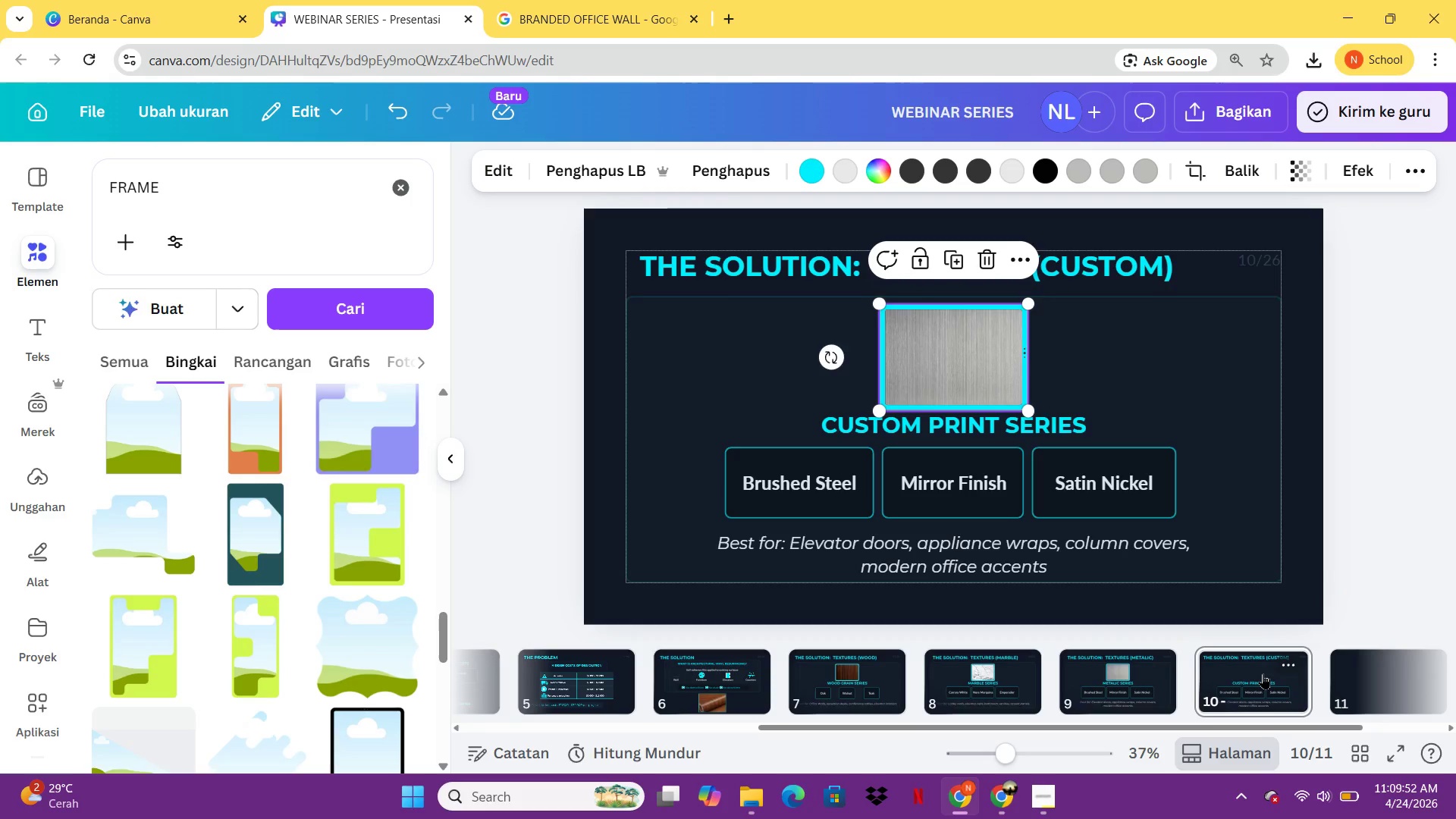 
key(Control+V)
 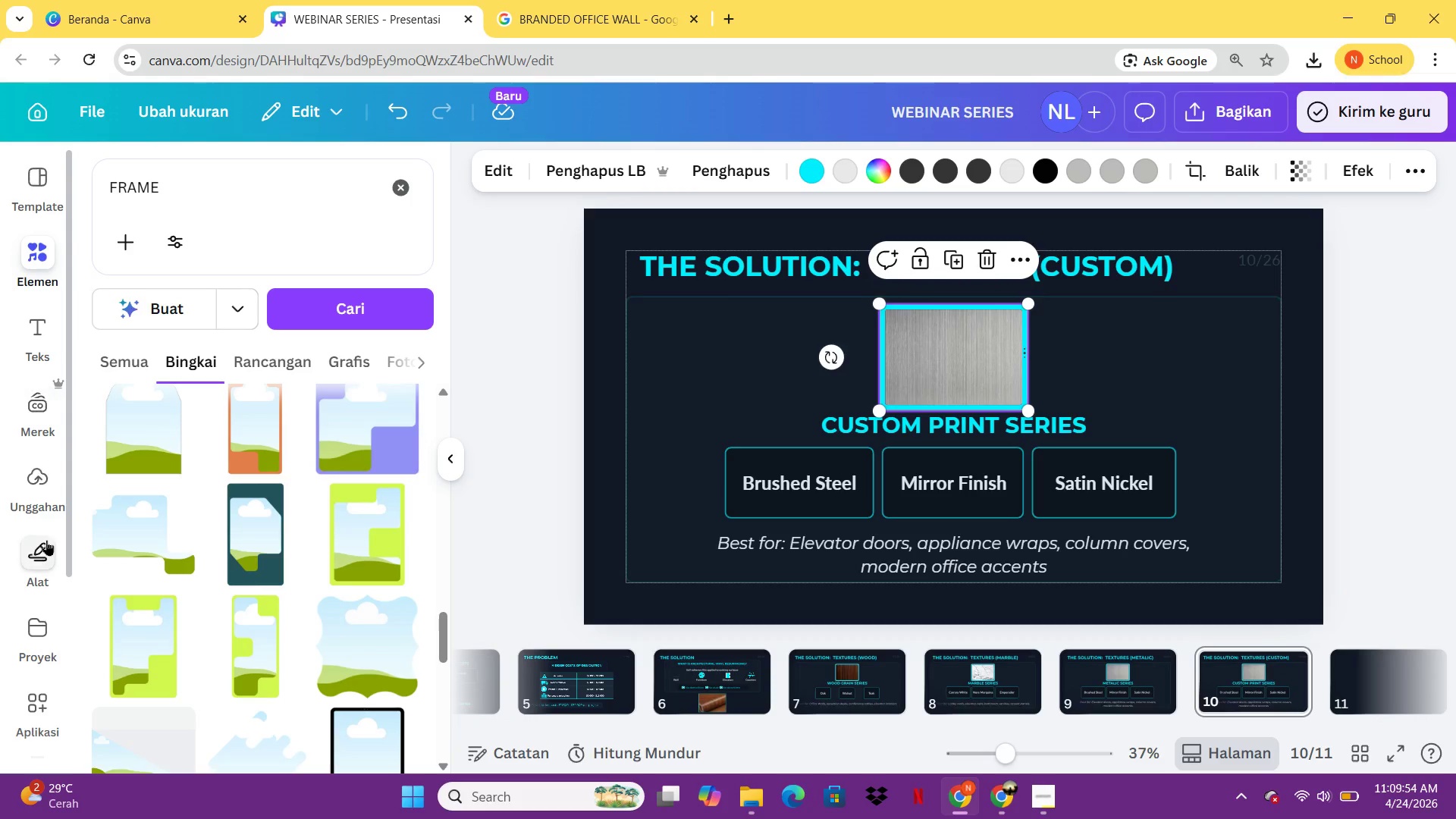 
left_click([42, 488])
 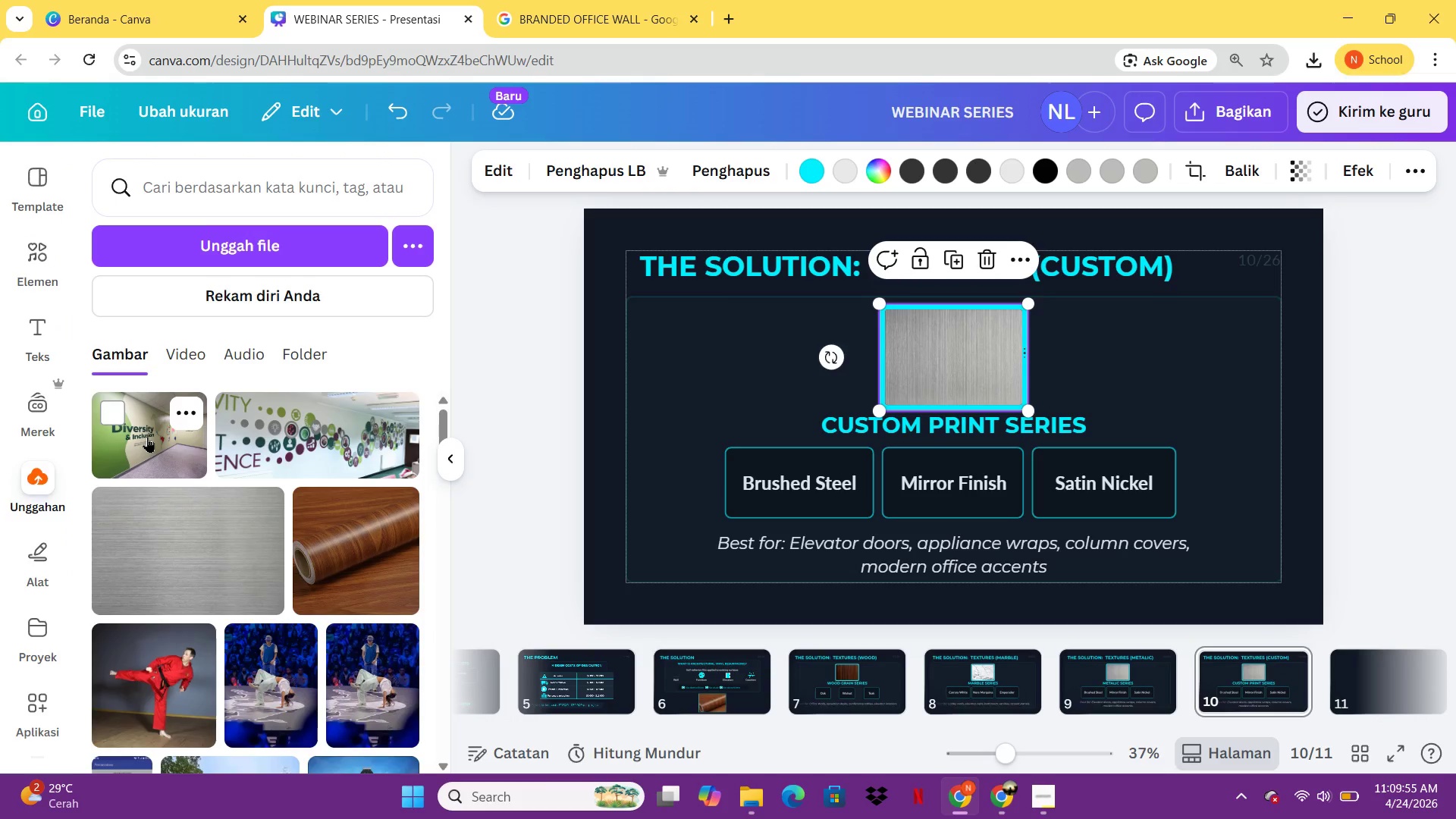 
left_click([147, 437])
 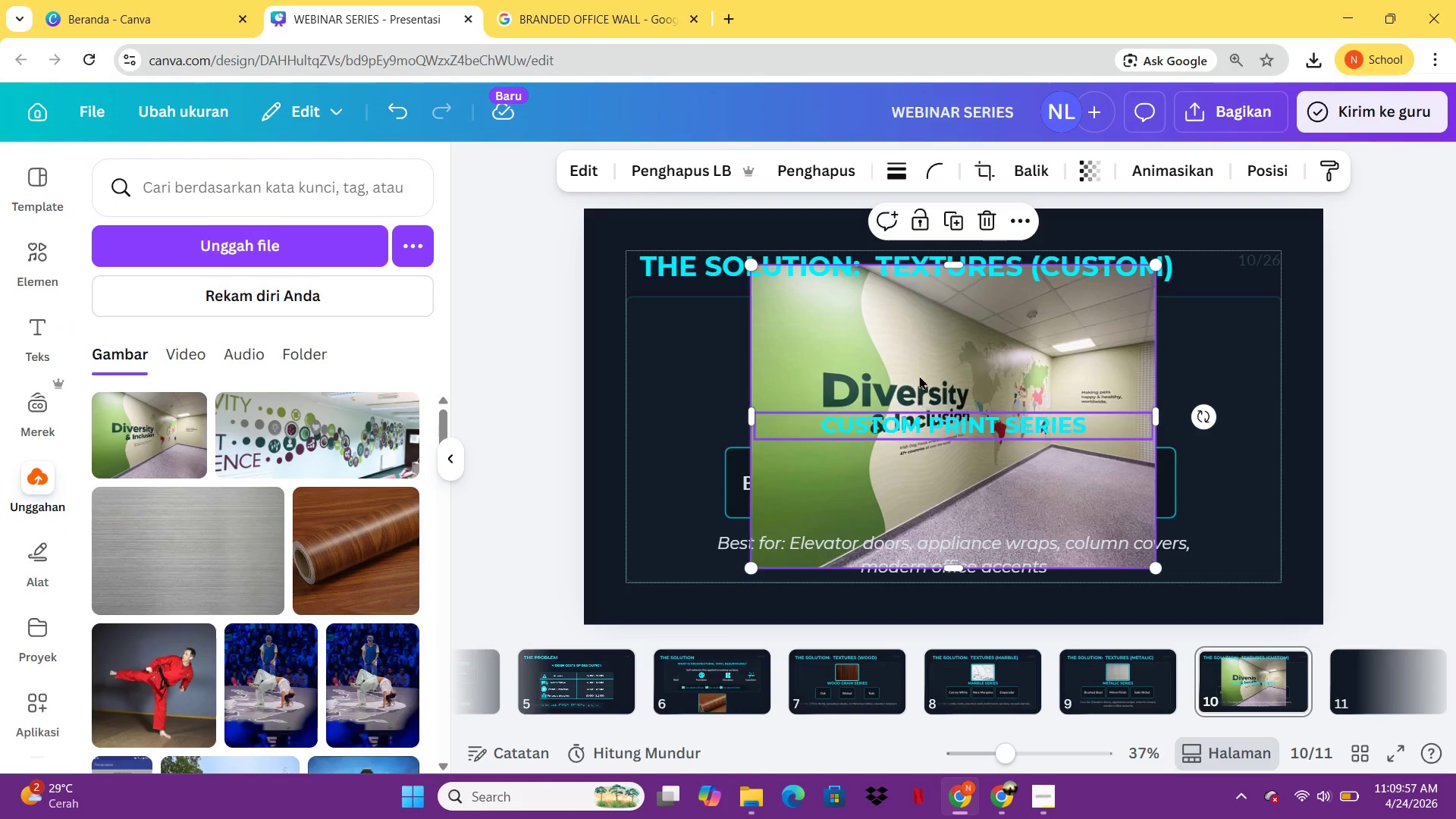 
left_click_drag(start_coordinate=[921, 362], to_coordinate=[952, 330])
 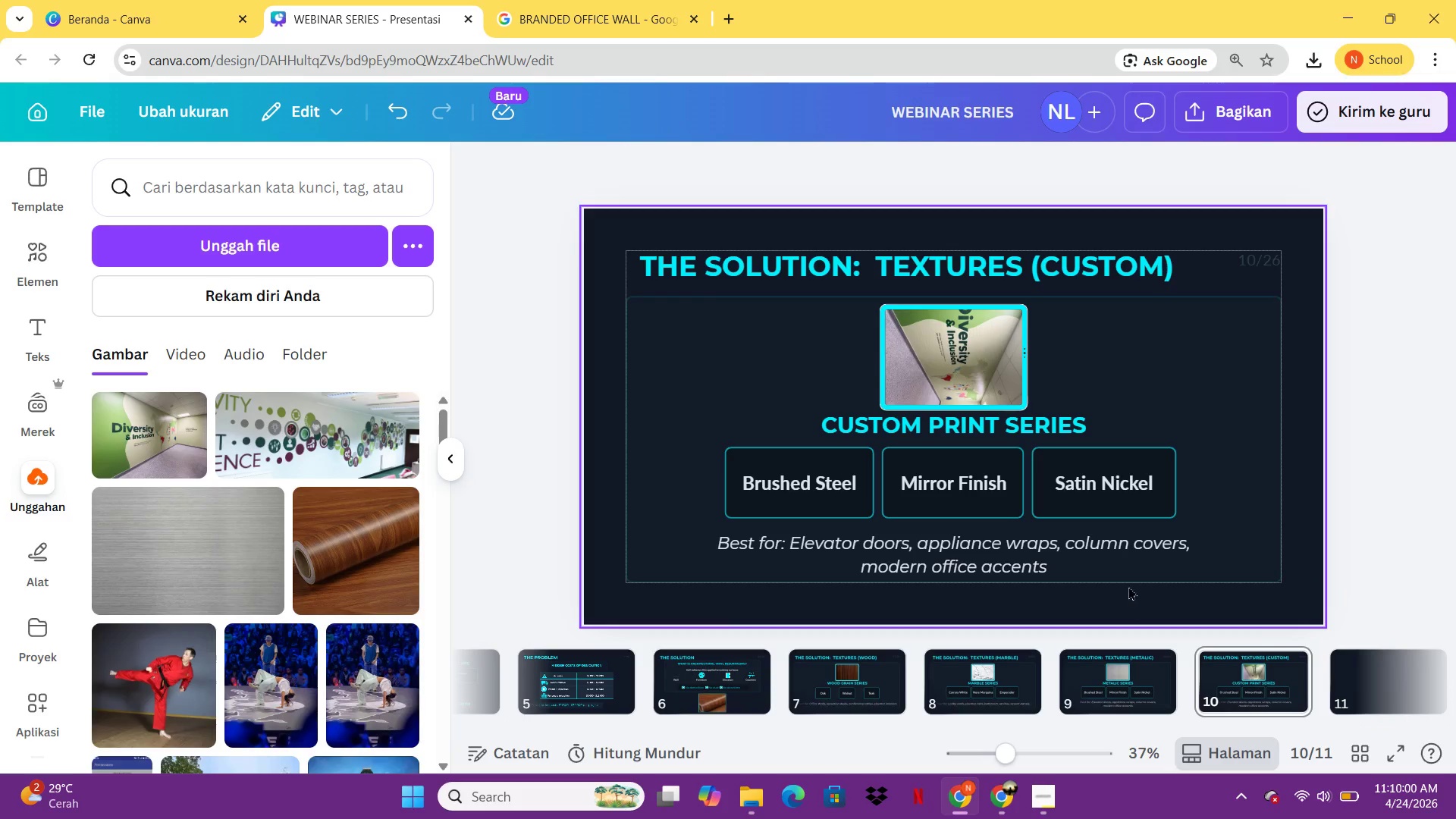 
key(Delete)
 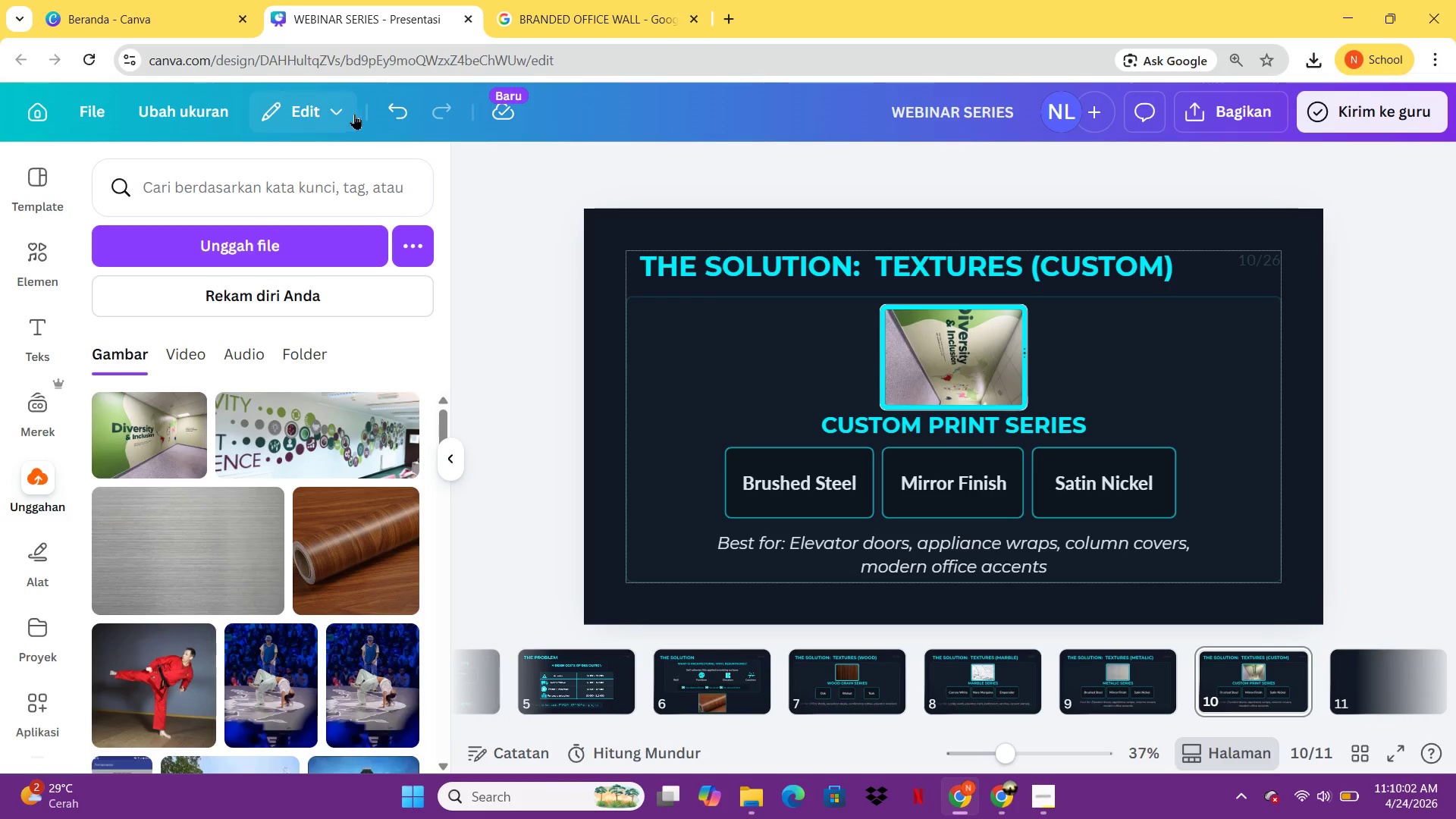 
left_click([375, 111])
 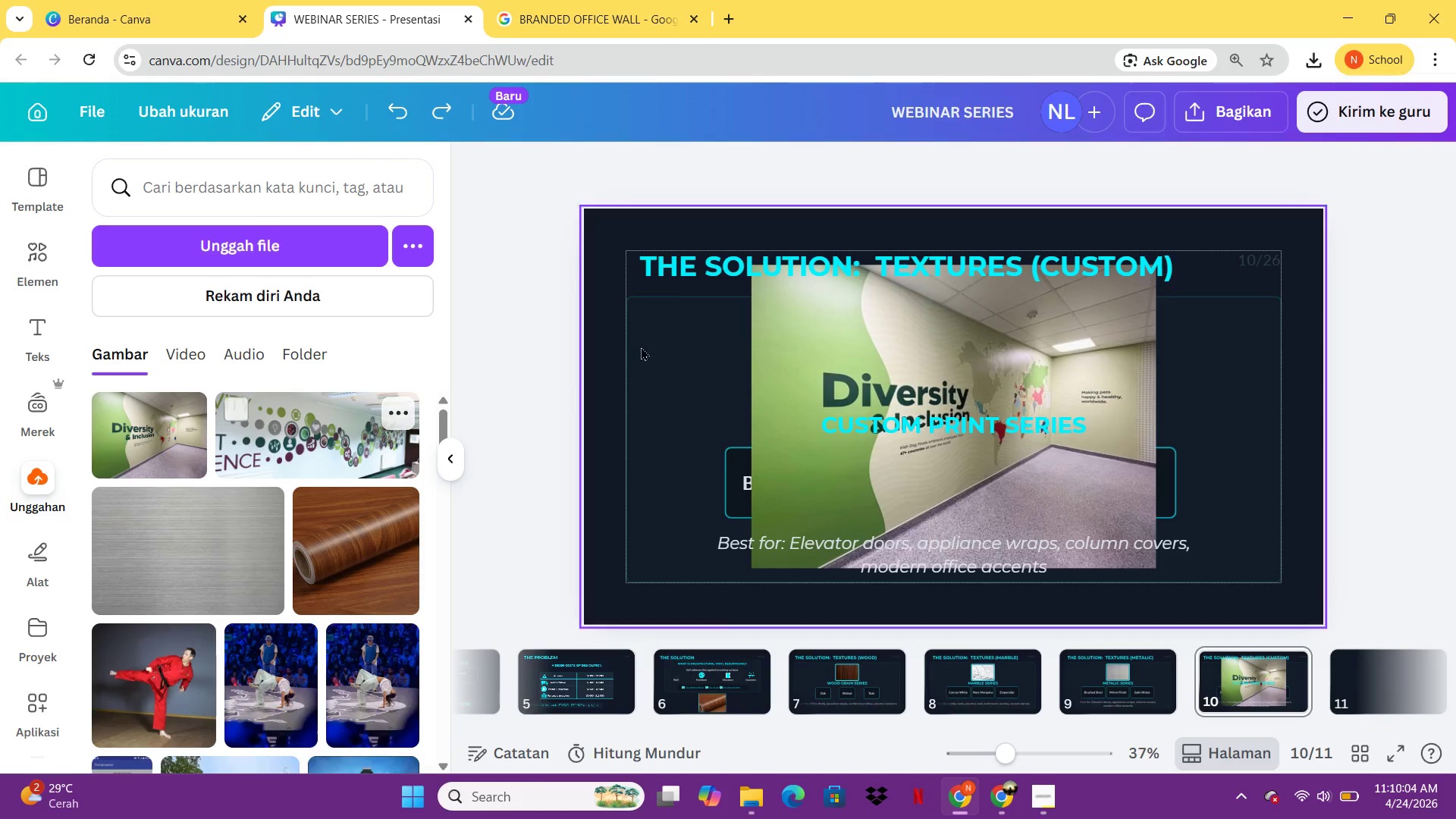 
left_click_drag(start_coordinate=[799, 336], to_coordinate=[613, 383])
 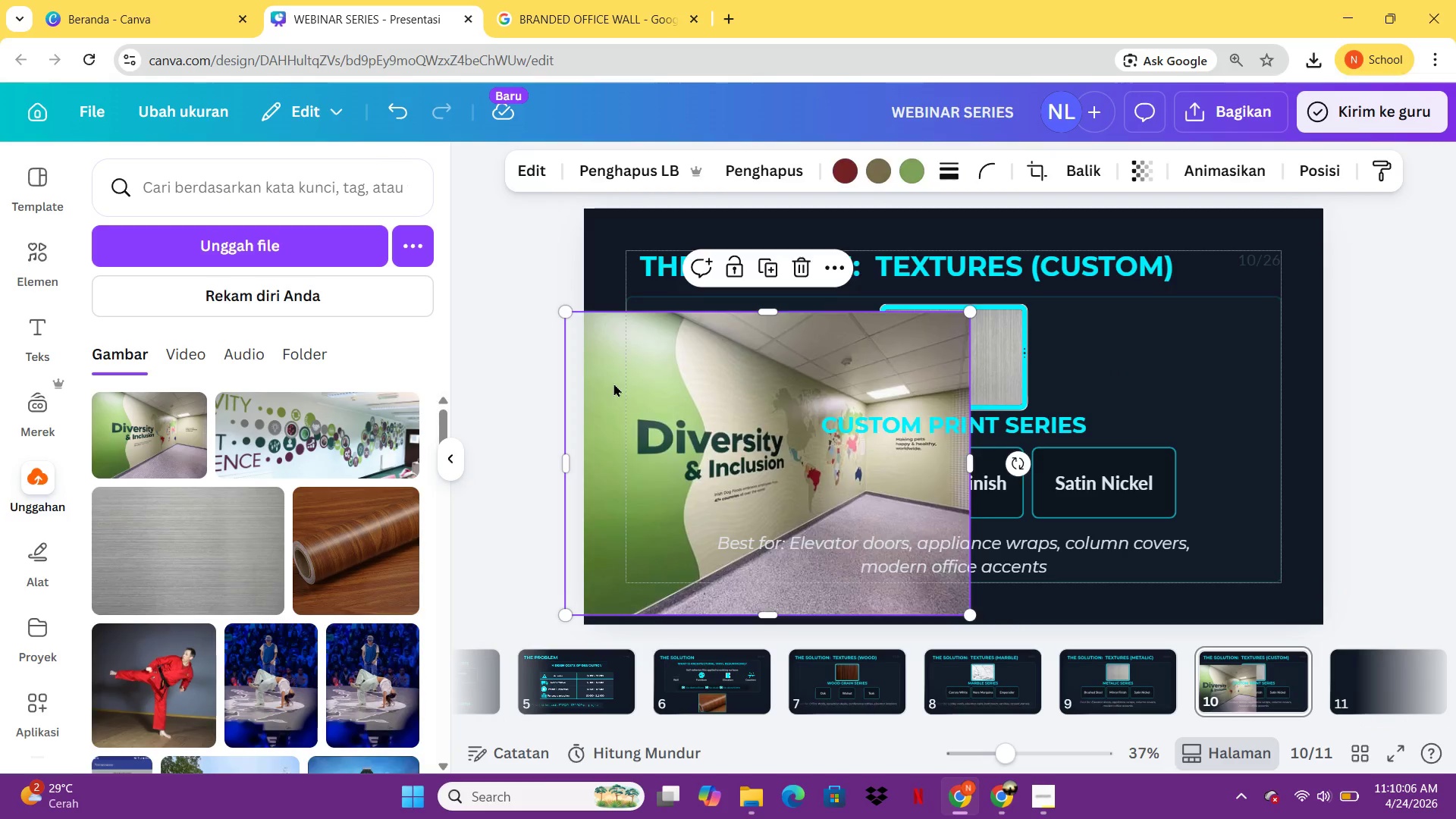 
key(Delete)
 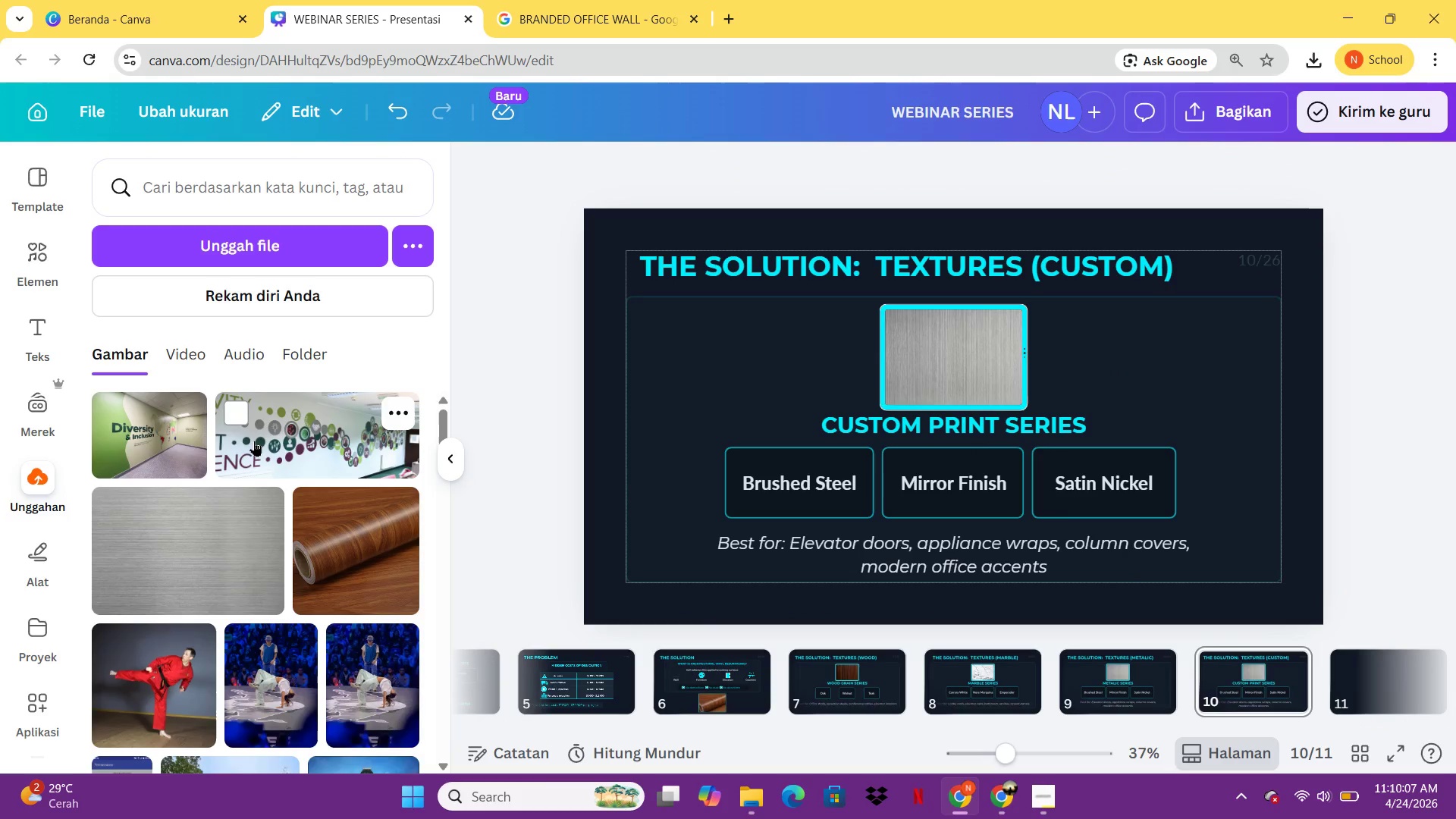 
left_click_drag(start_coordinate=[254, 441], to_coordinate=[915, 362])
 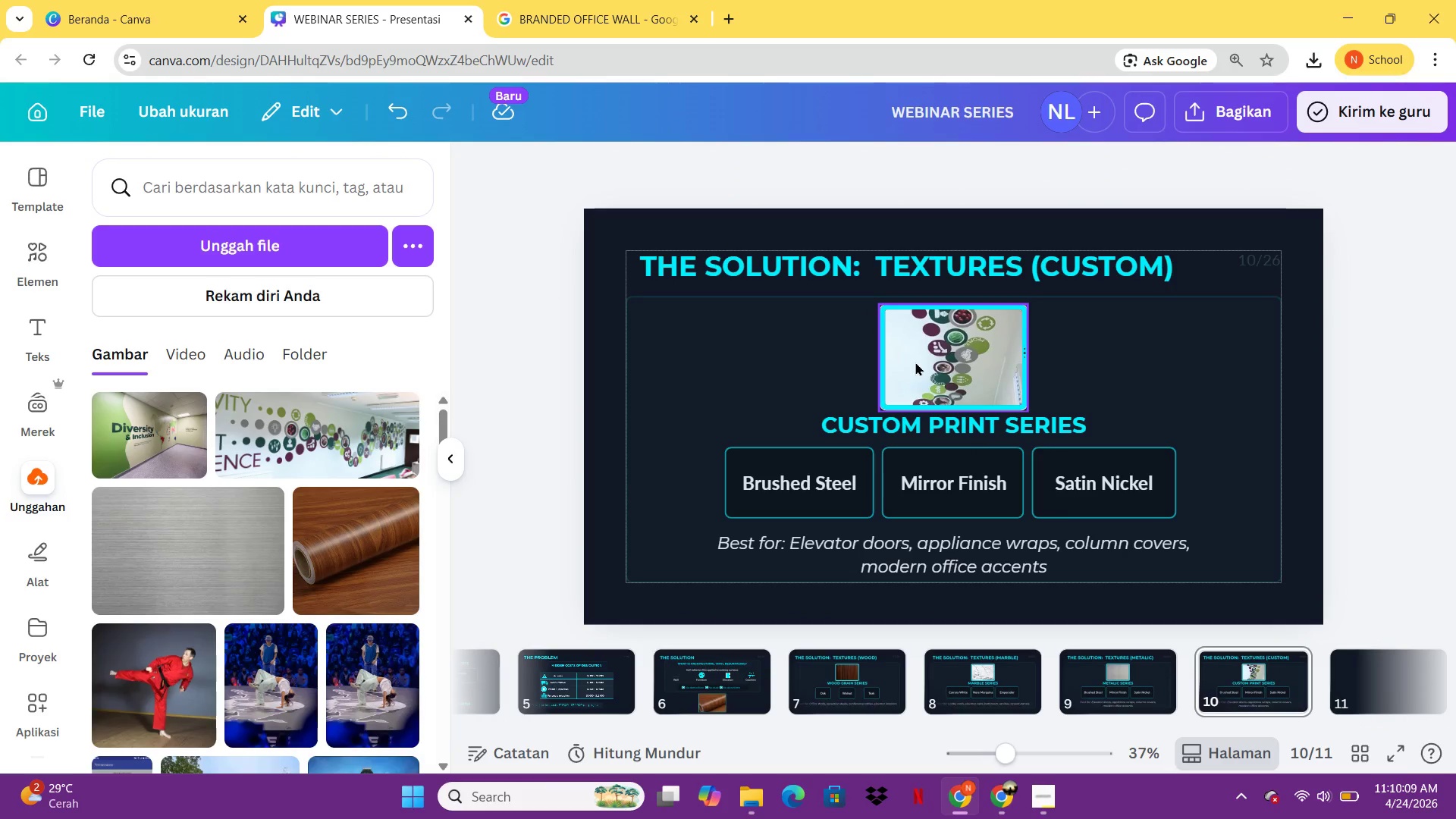 
key(Delete)
 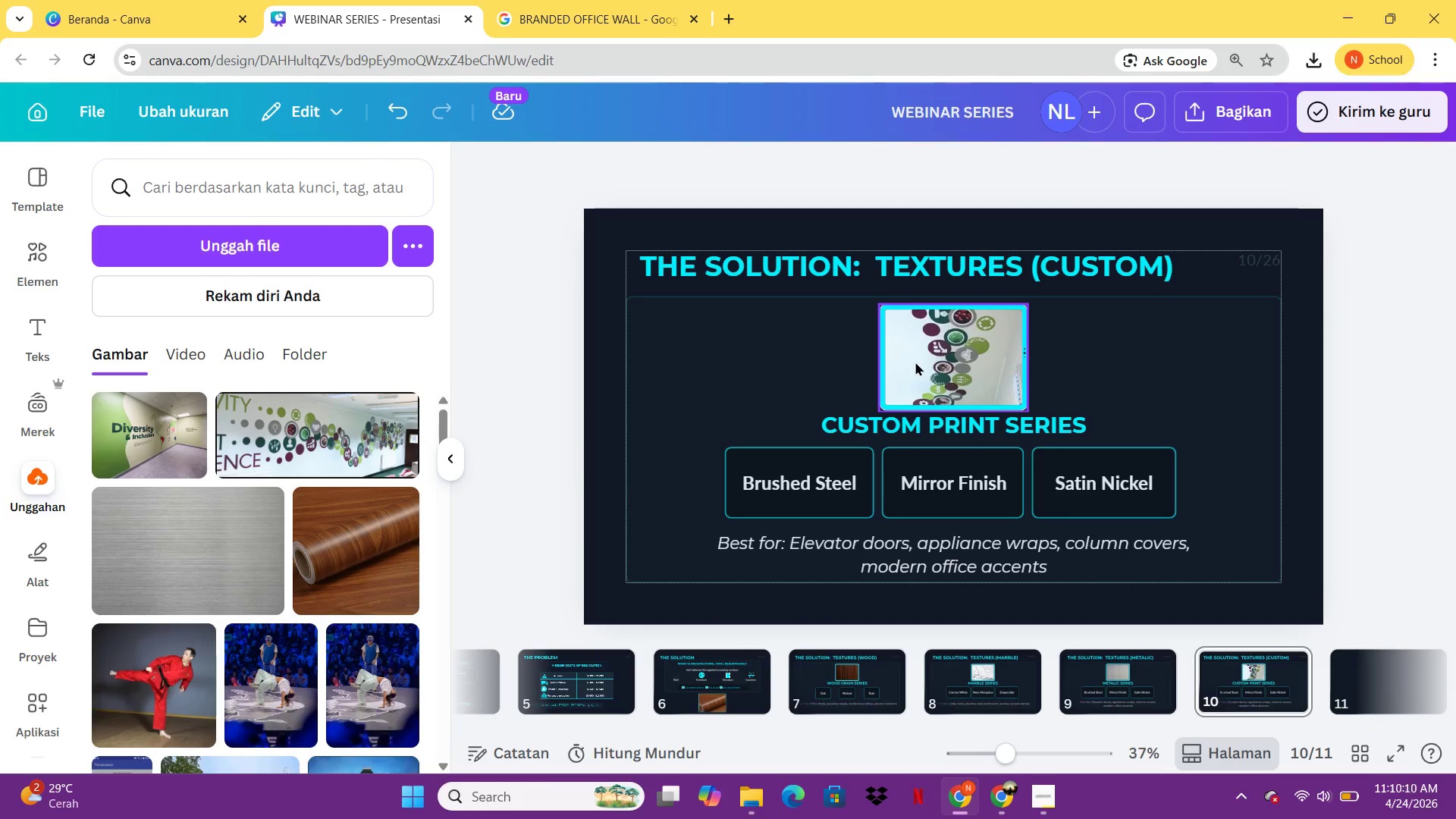 
key(Delete)
 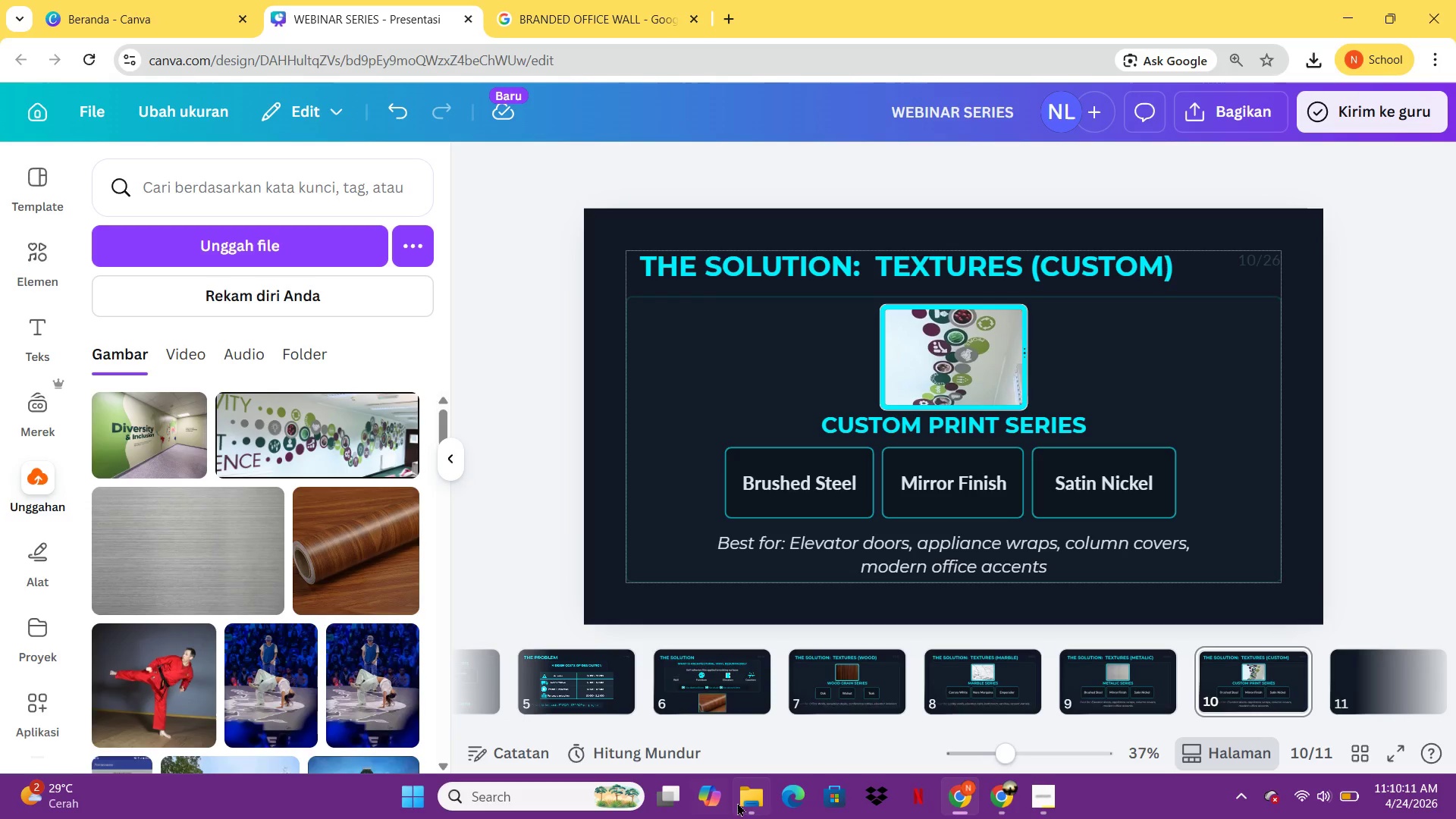 
left_click([745, 796])
 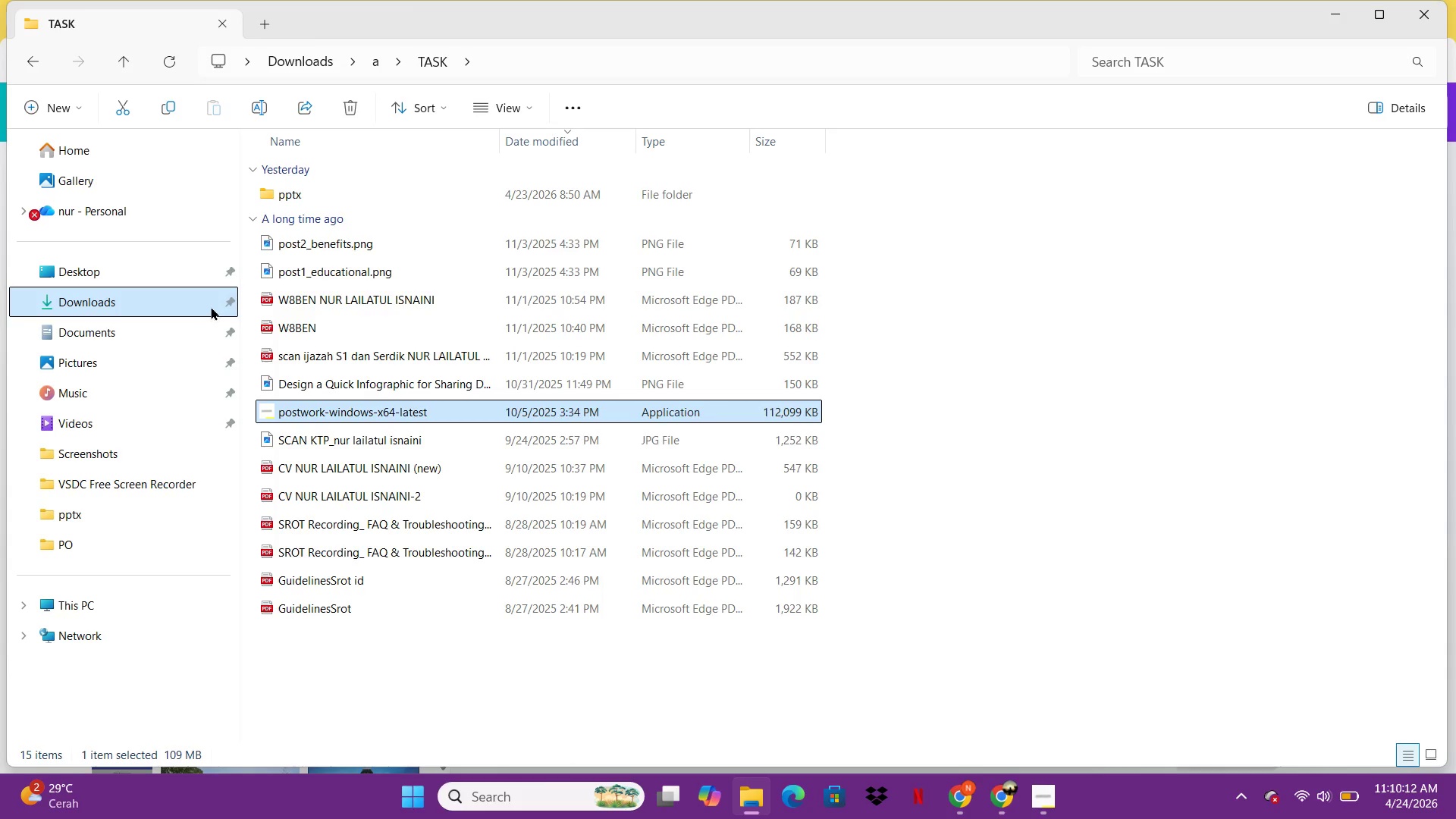 
left_click([209, 301])
 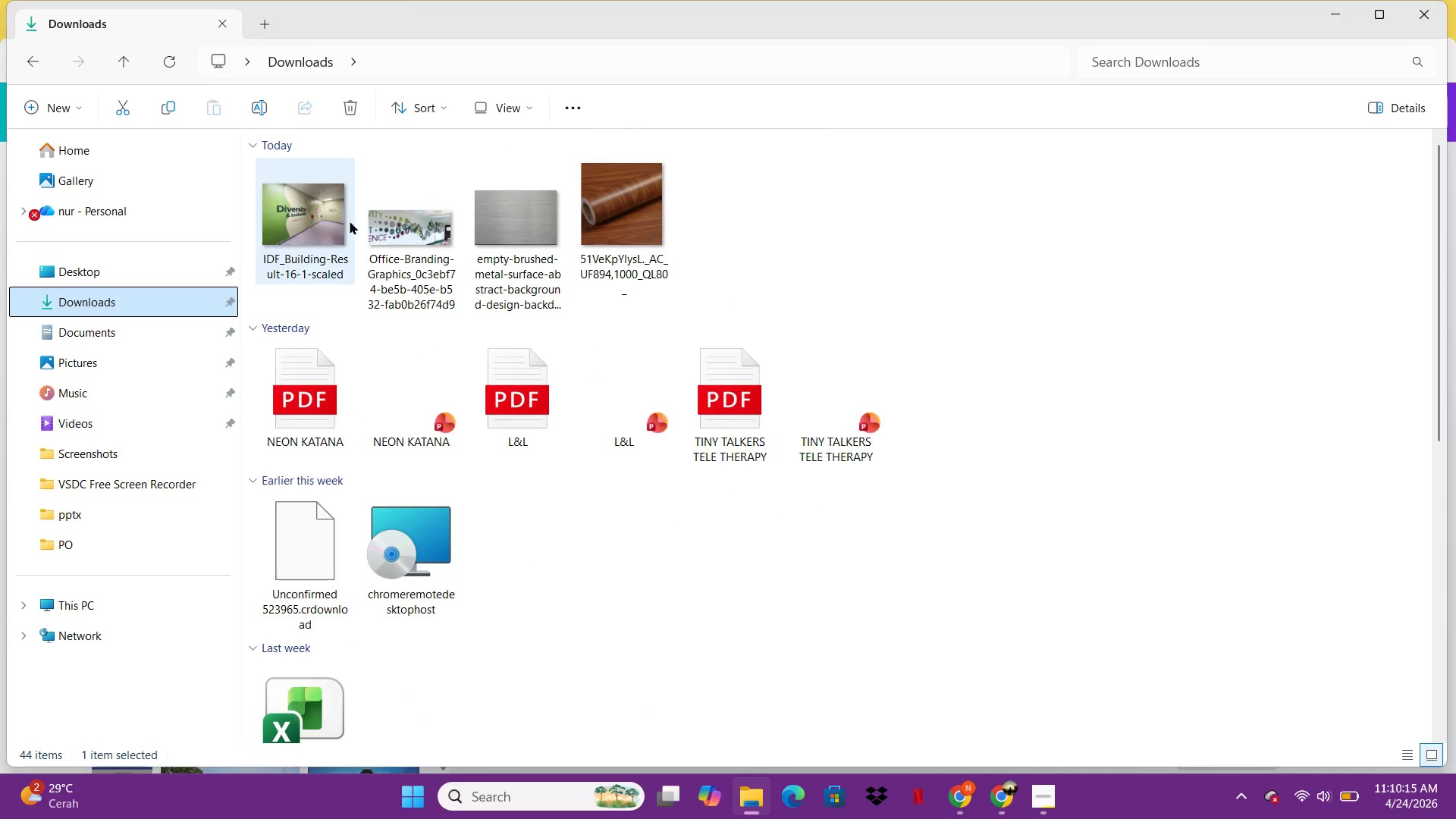 
double_click([315, 225])
 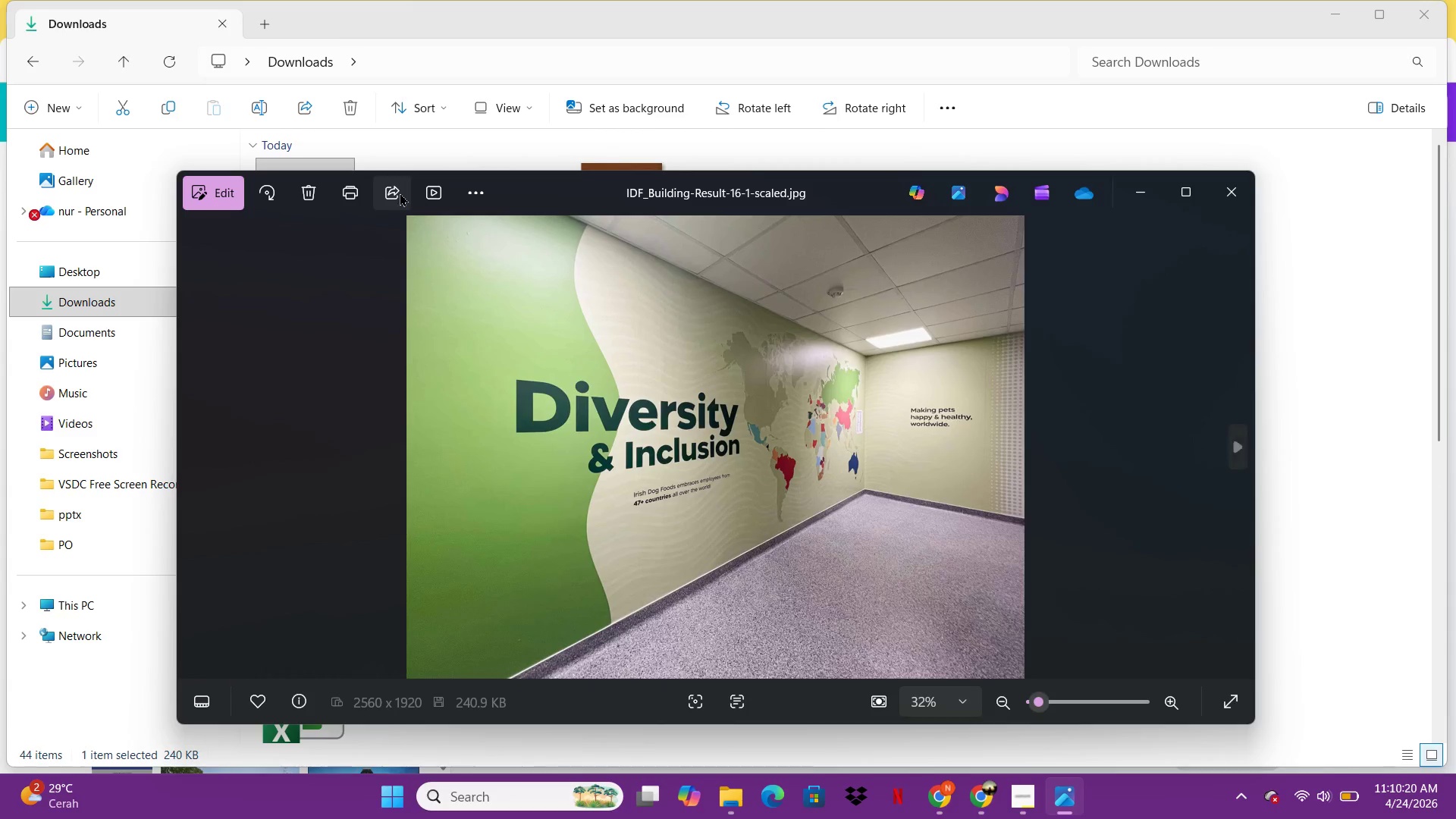 
wait(8.94)
 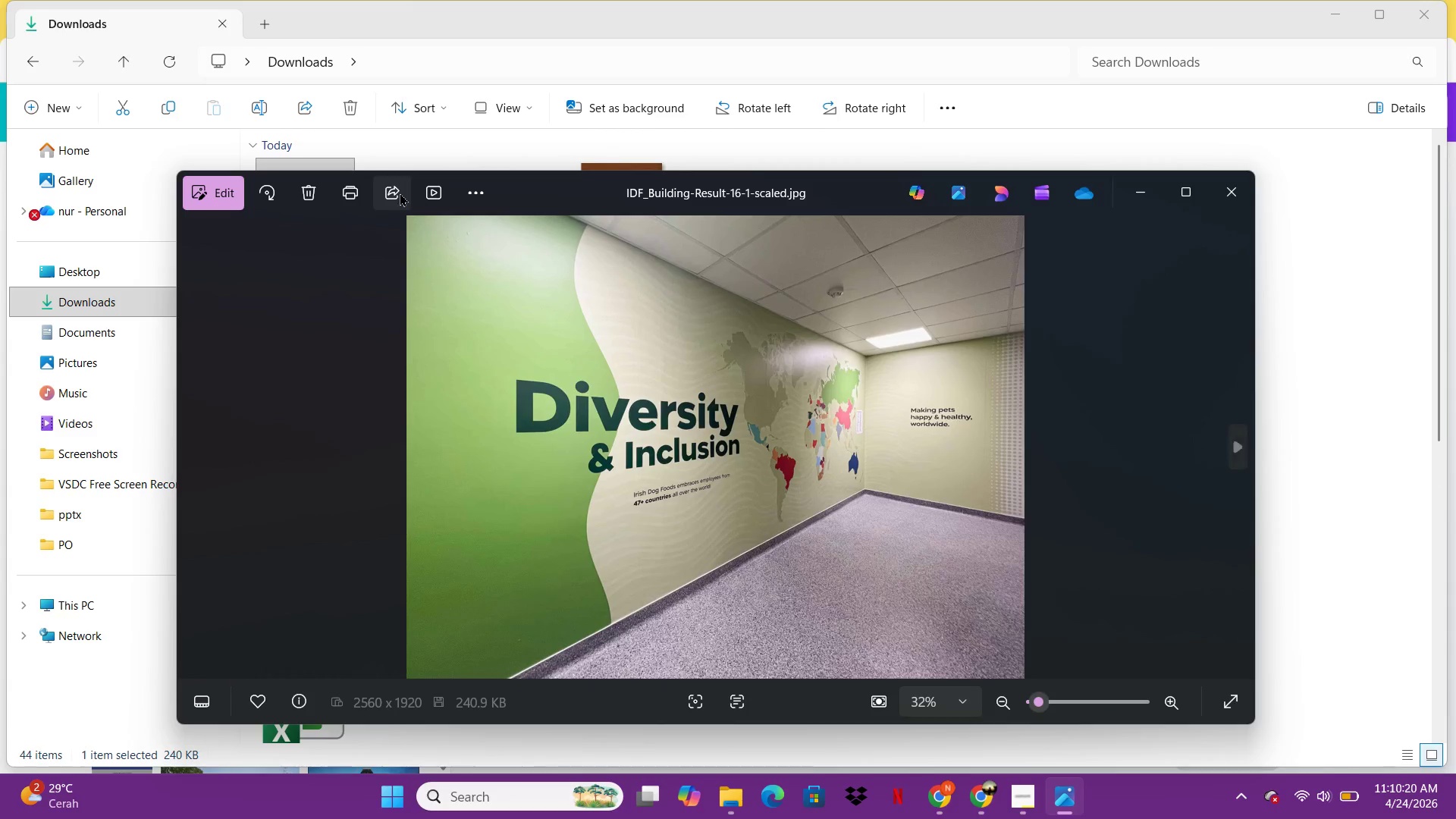 
left_click([1031, 811])